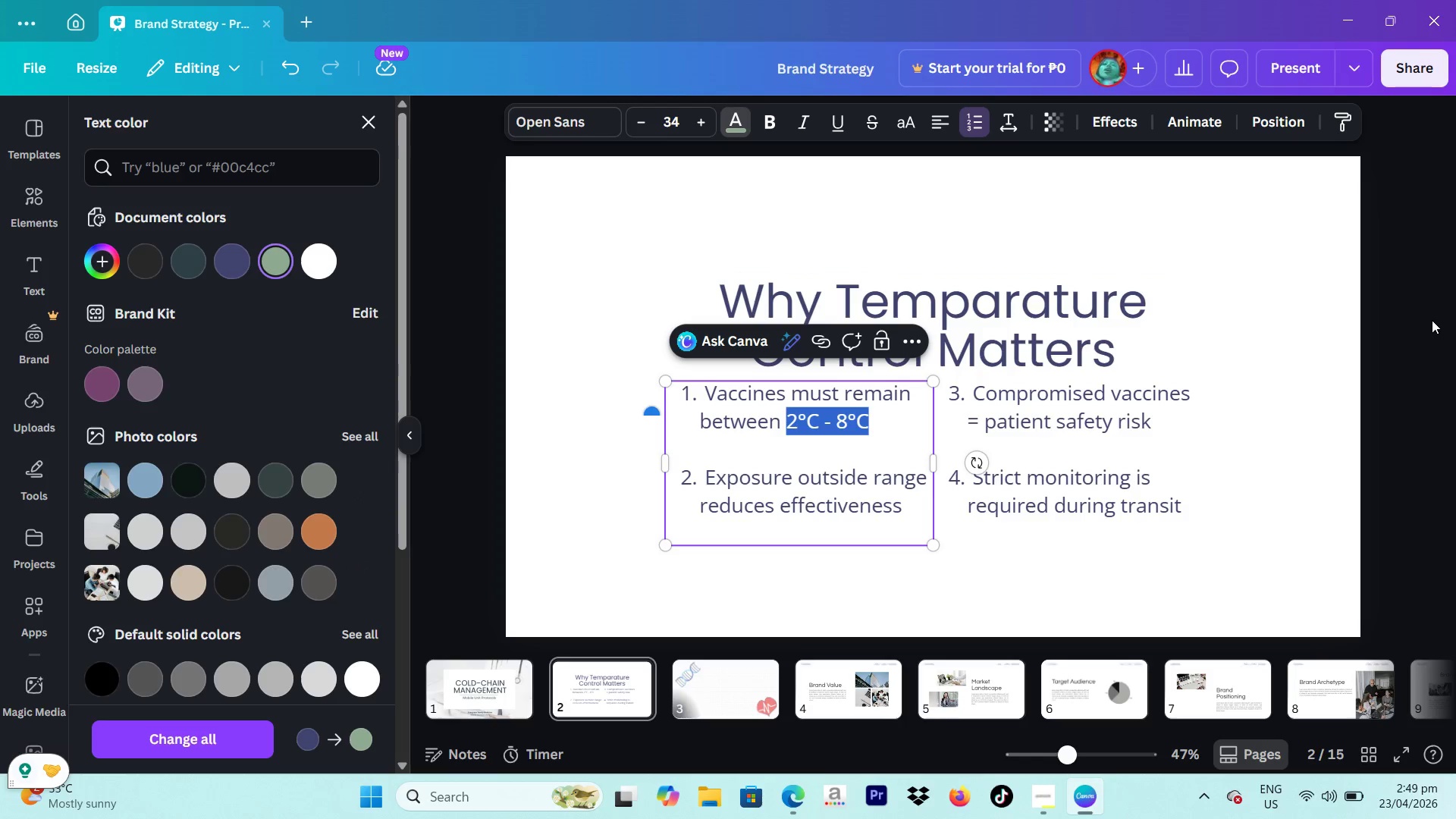 
double_click([1432, 320])
 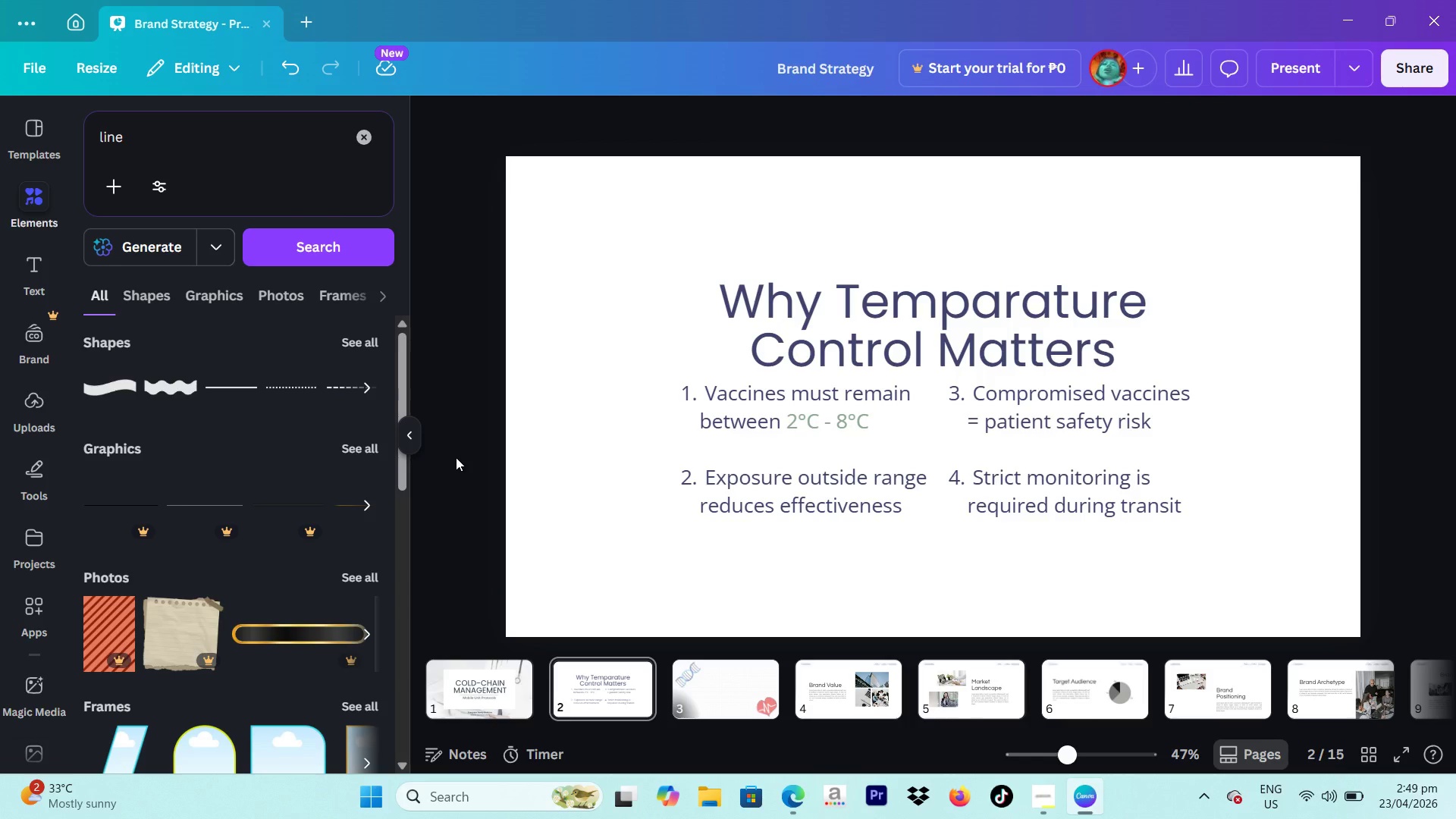 
wait(53.17)
 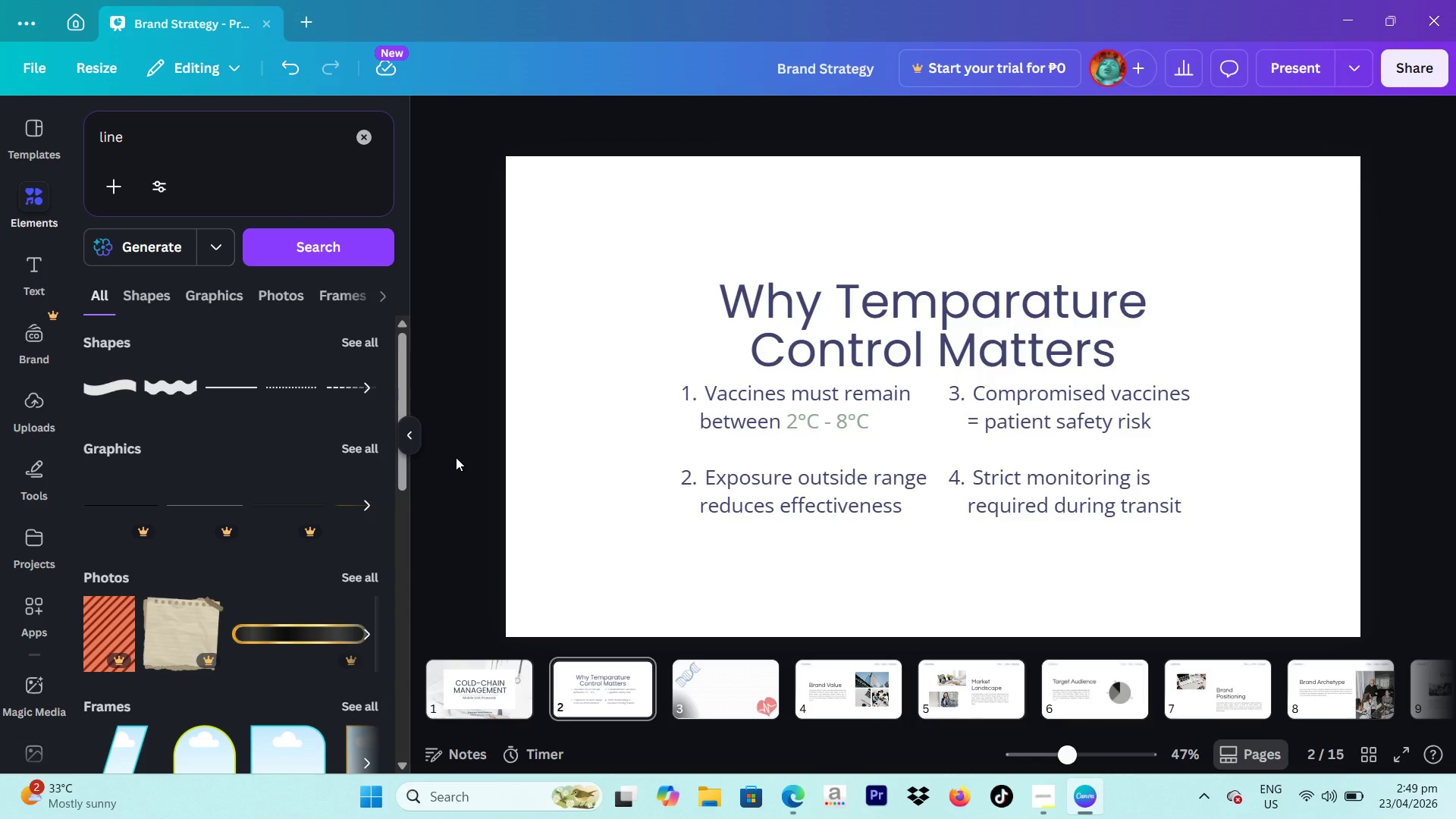 
left_click_drag(start_coordinate=[270, 157], to_coordinate=[59, 137])
 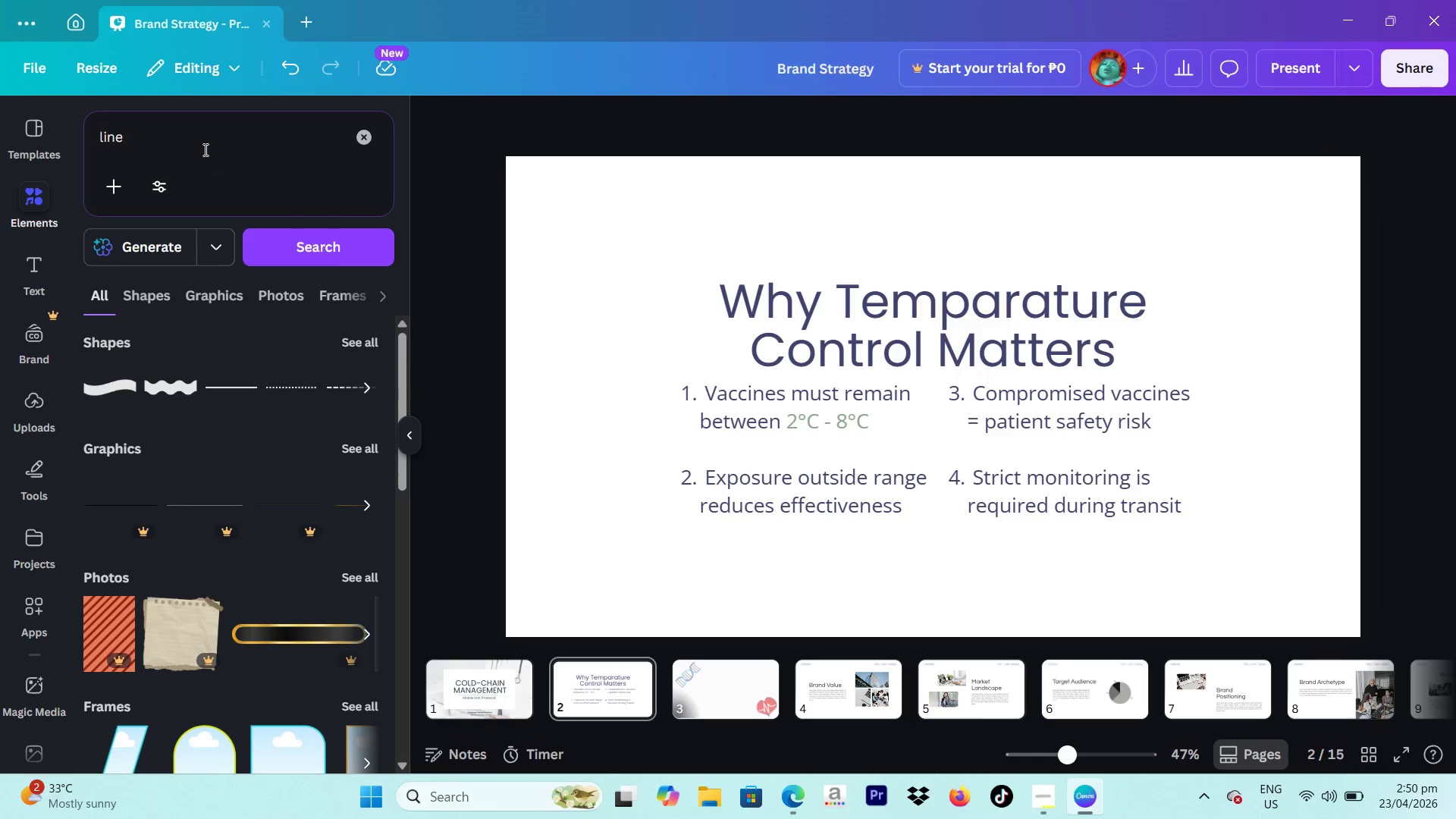 
left_click_drag(start_coordinate=[196, 144], to_coordinate=[83, 140])
 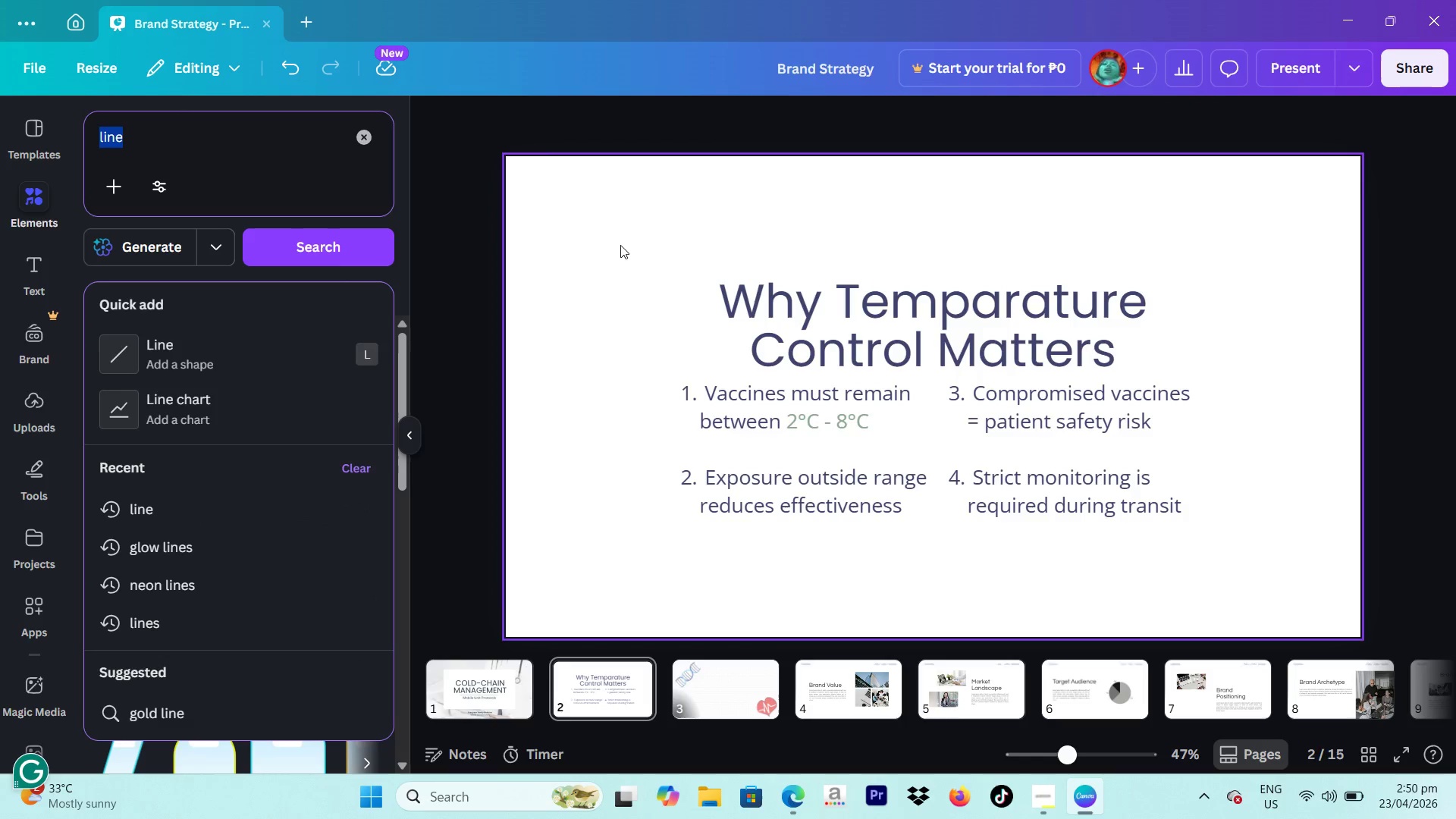 
type(warning)
 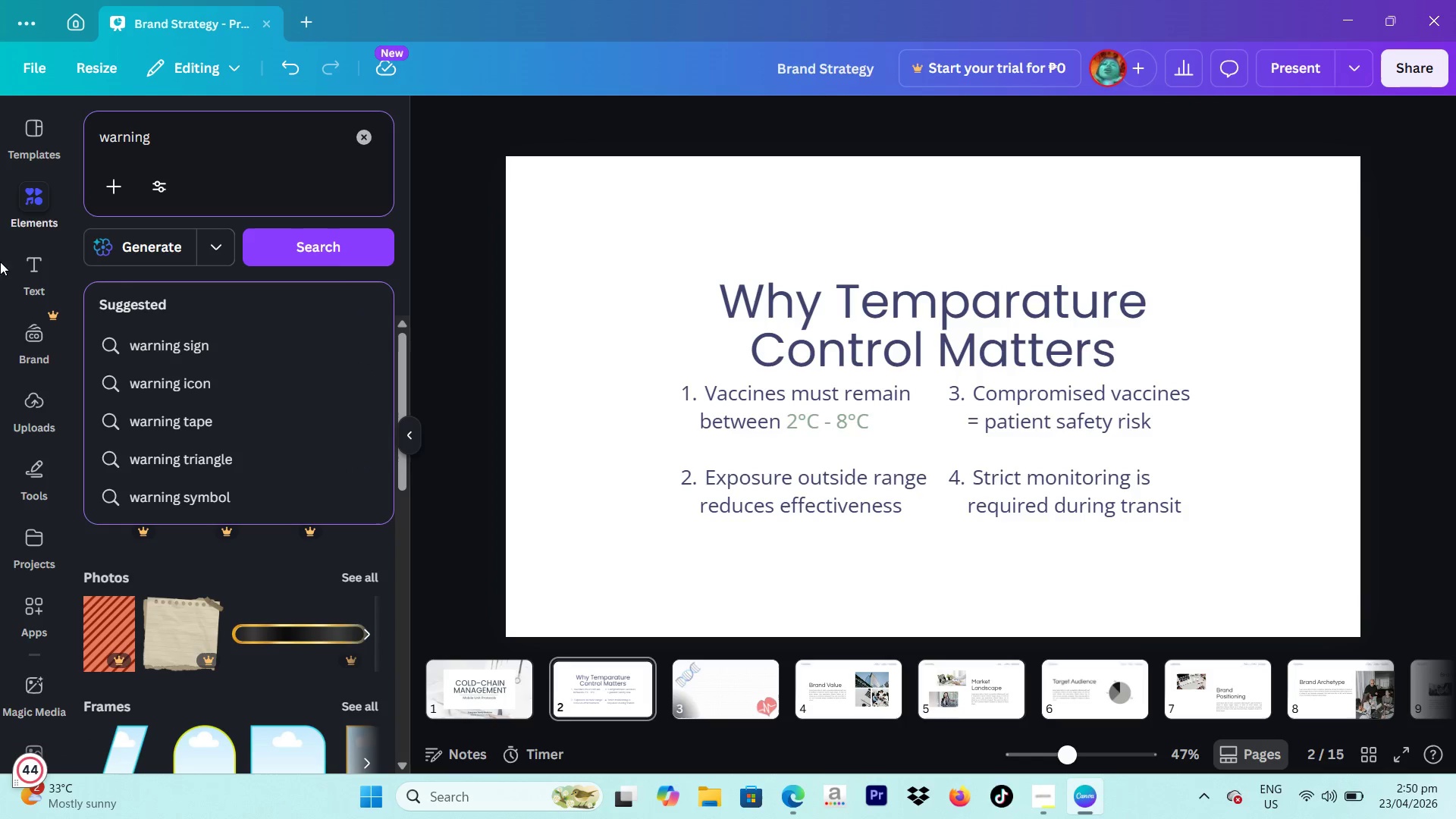 
left_click([147, 335])
 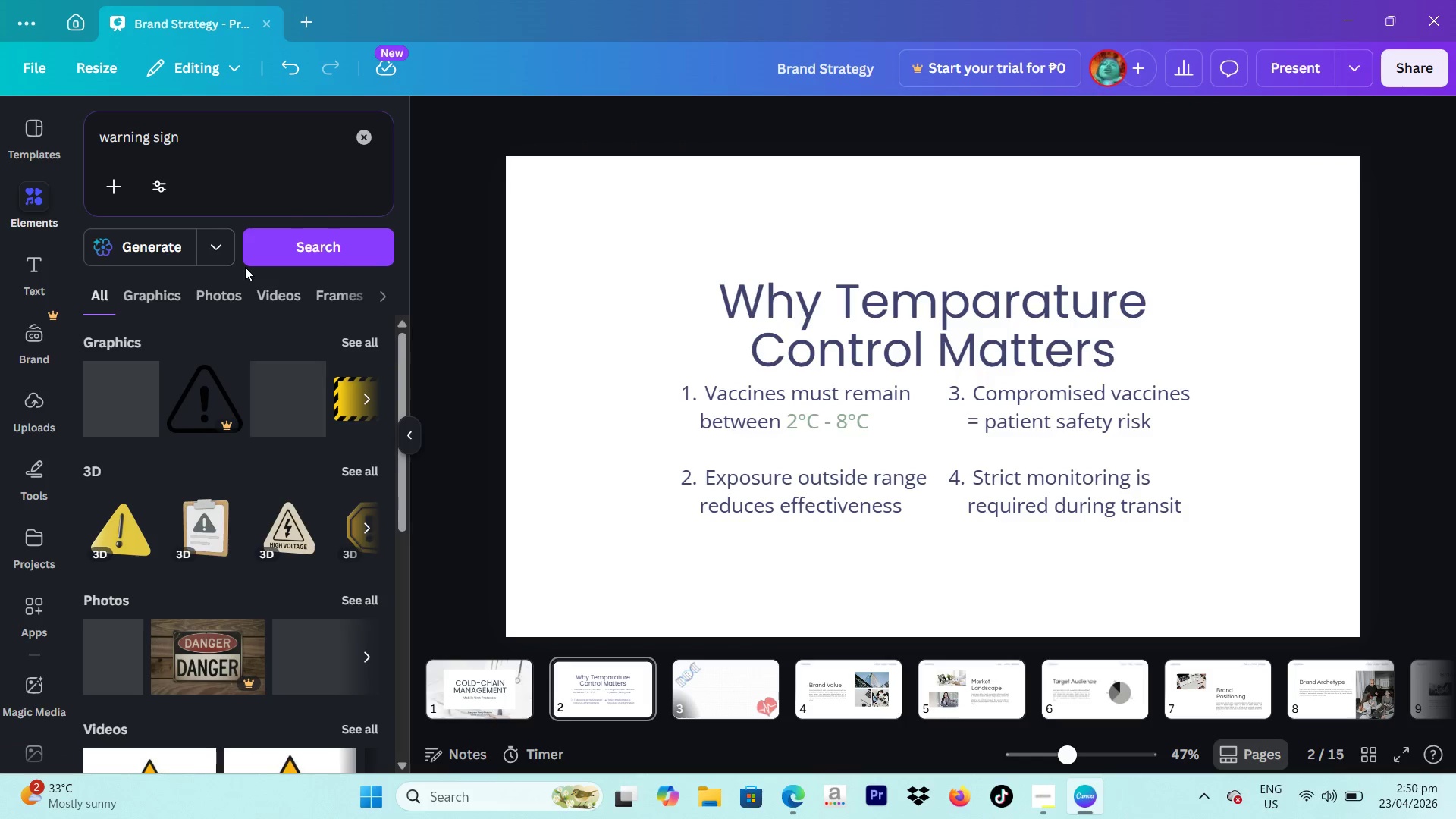 
left_click([371, 340])
 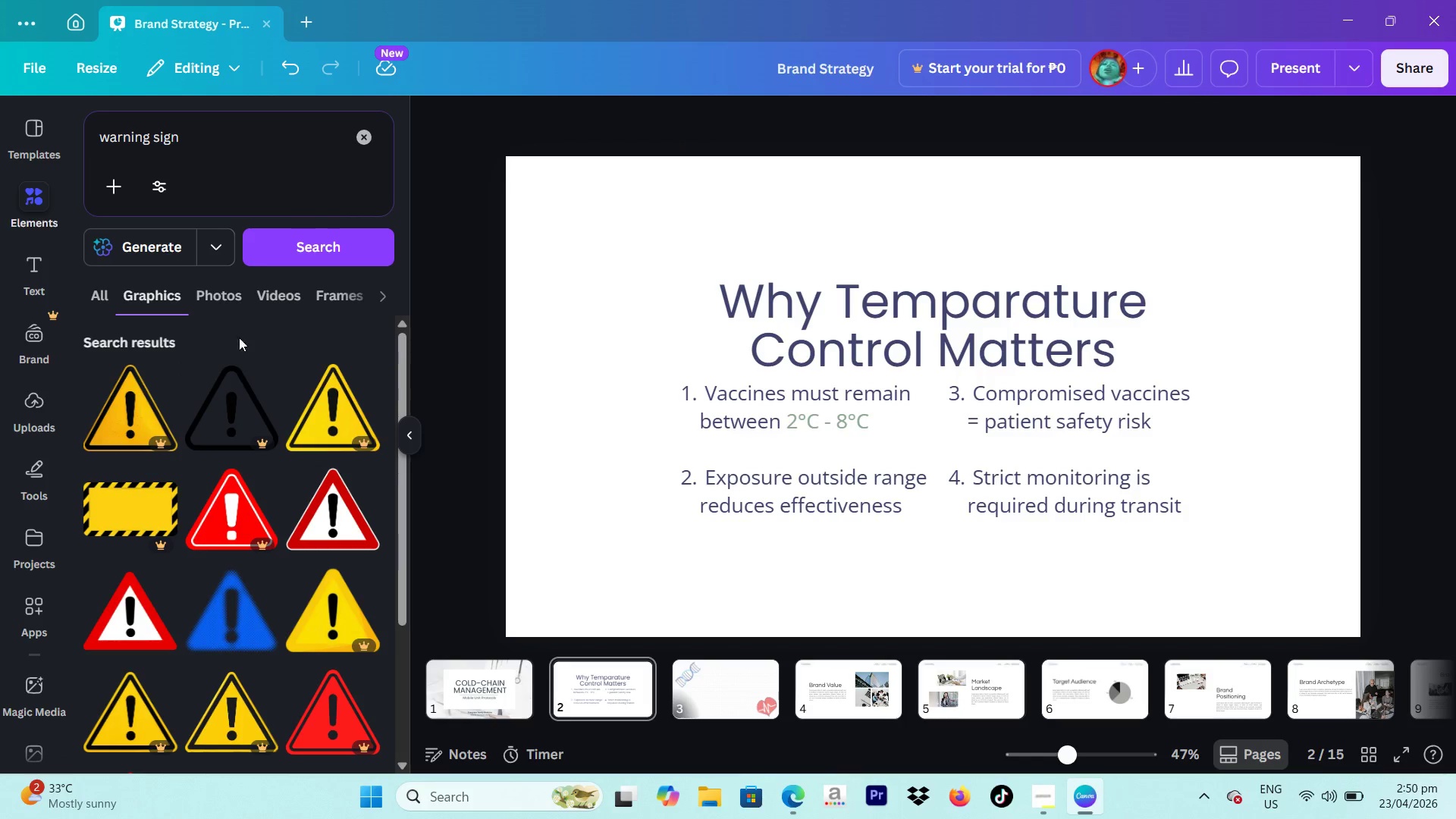 
scroll: coordinate [214, 438], scroll_direction: down, amount: 3.0
 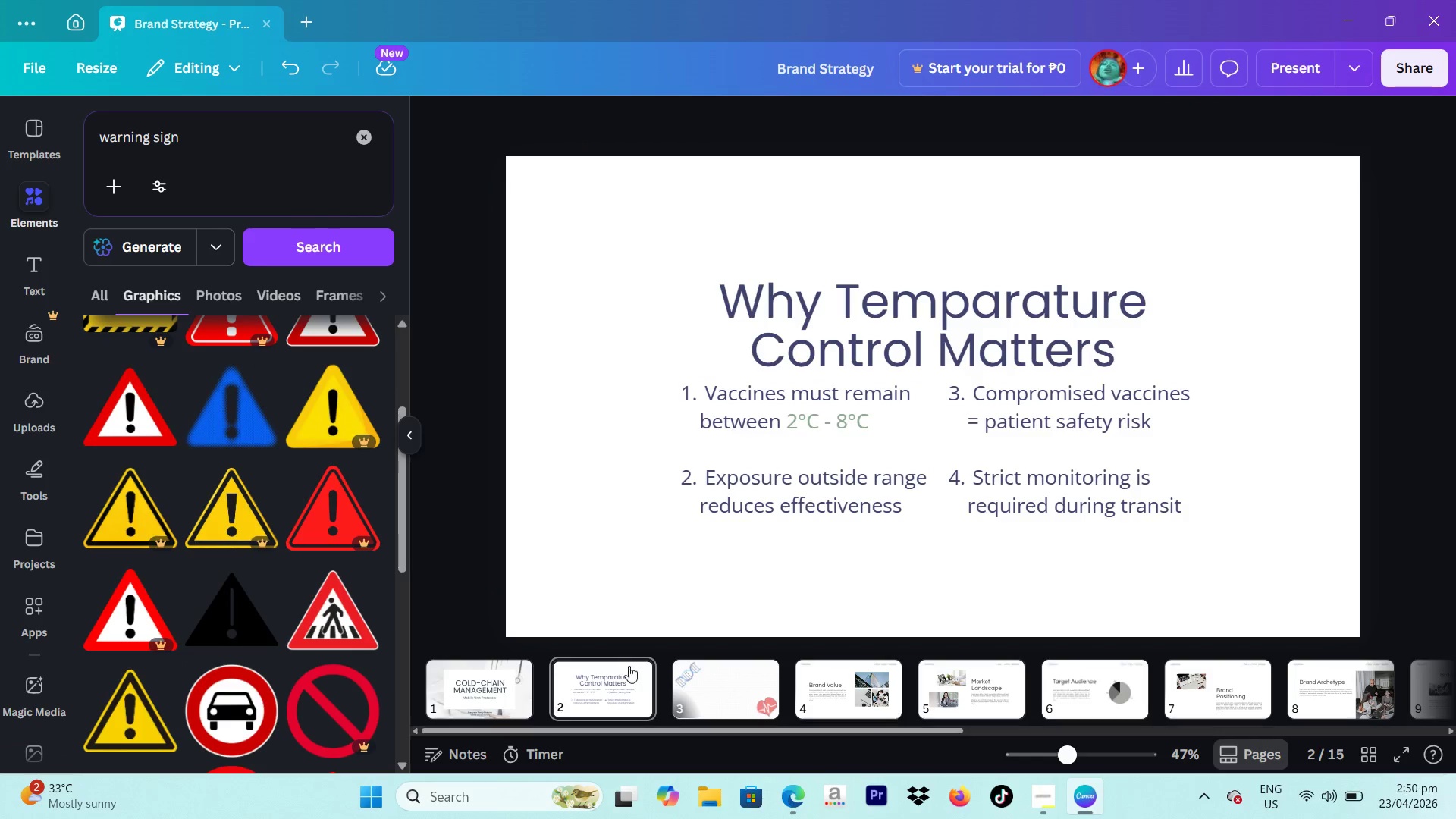 
left_click([496, 673])
 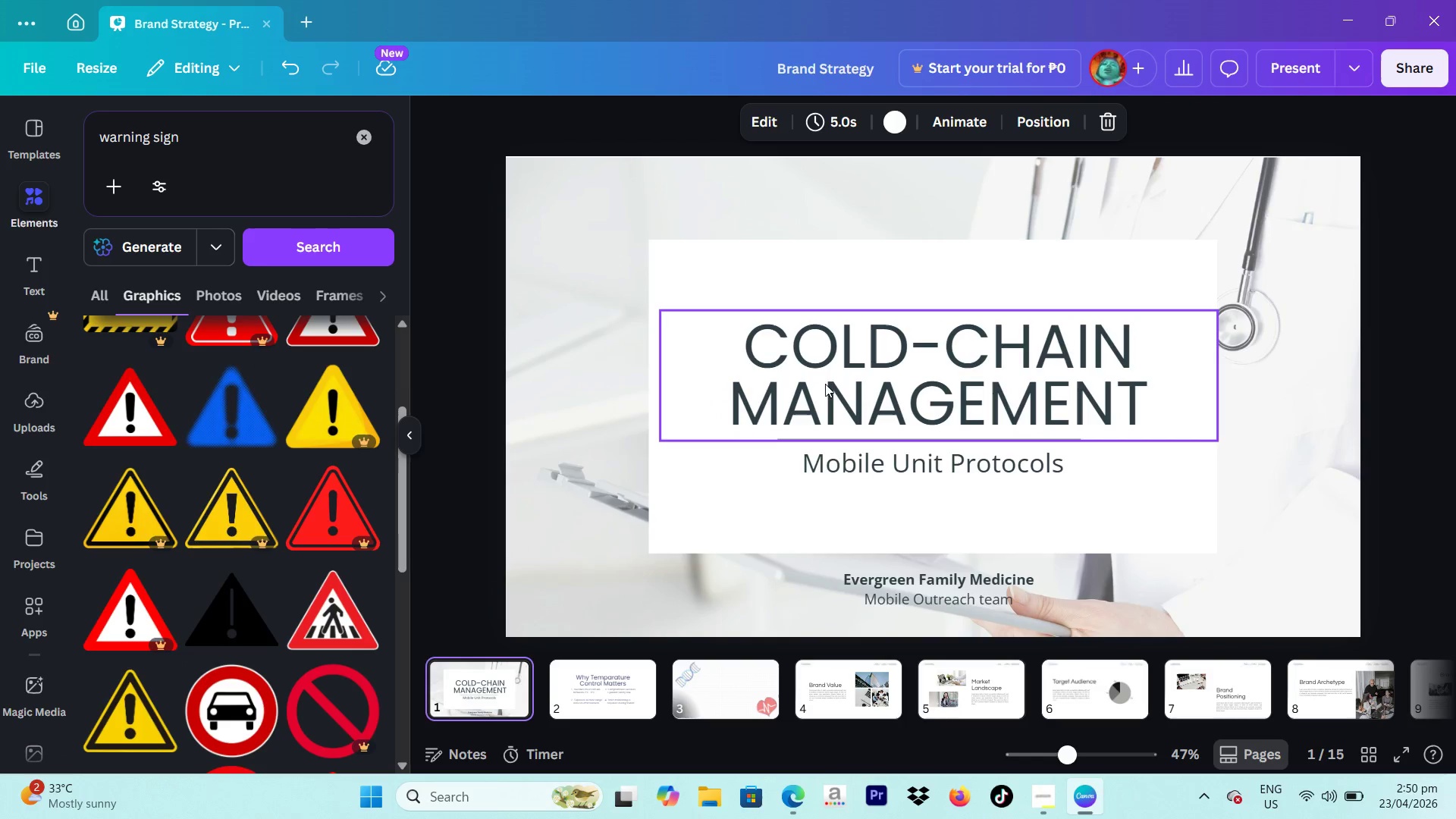 
left_click([874, 358])
 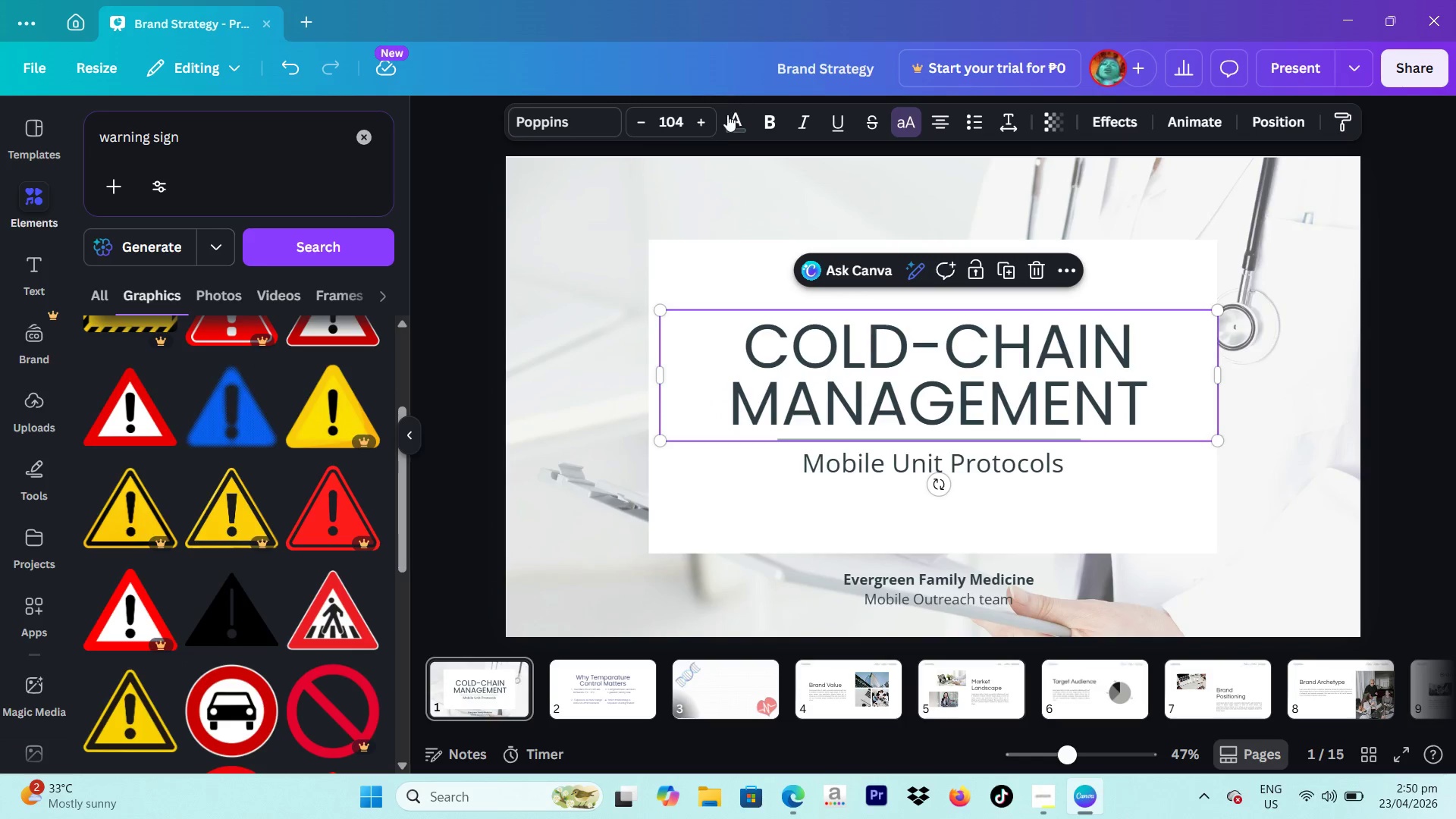 
left_click([732, 120])
 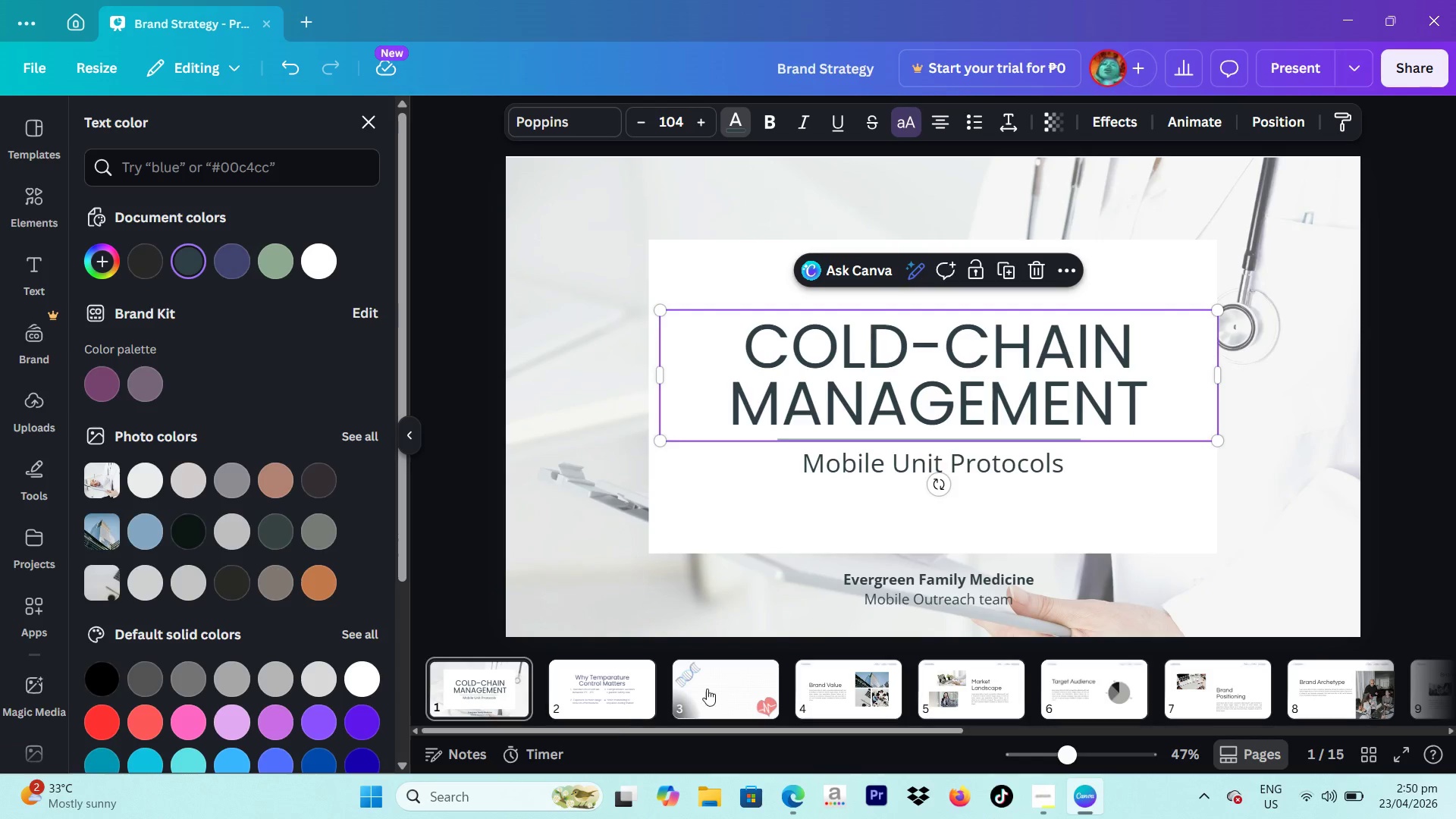 
left_click([608, 698])
 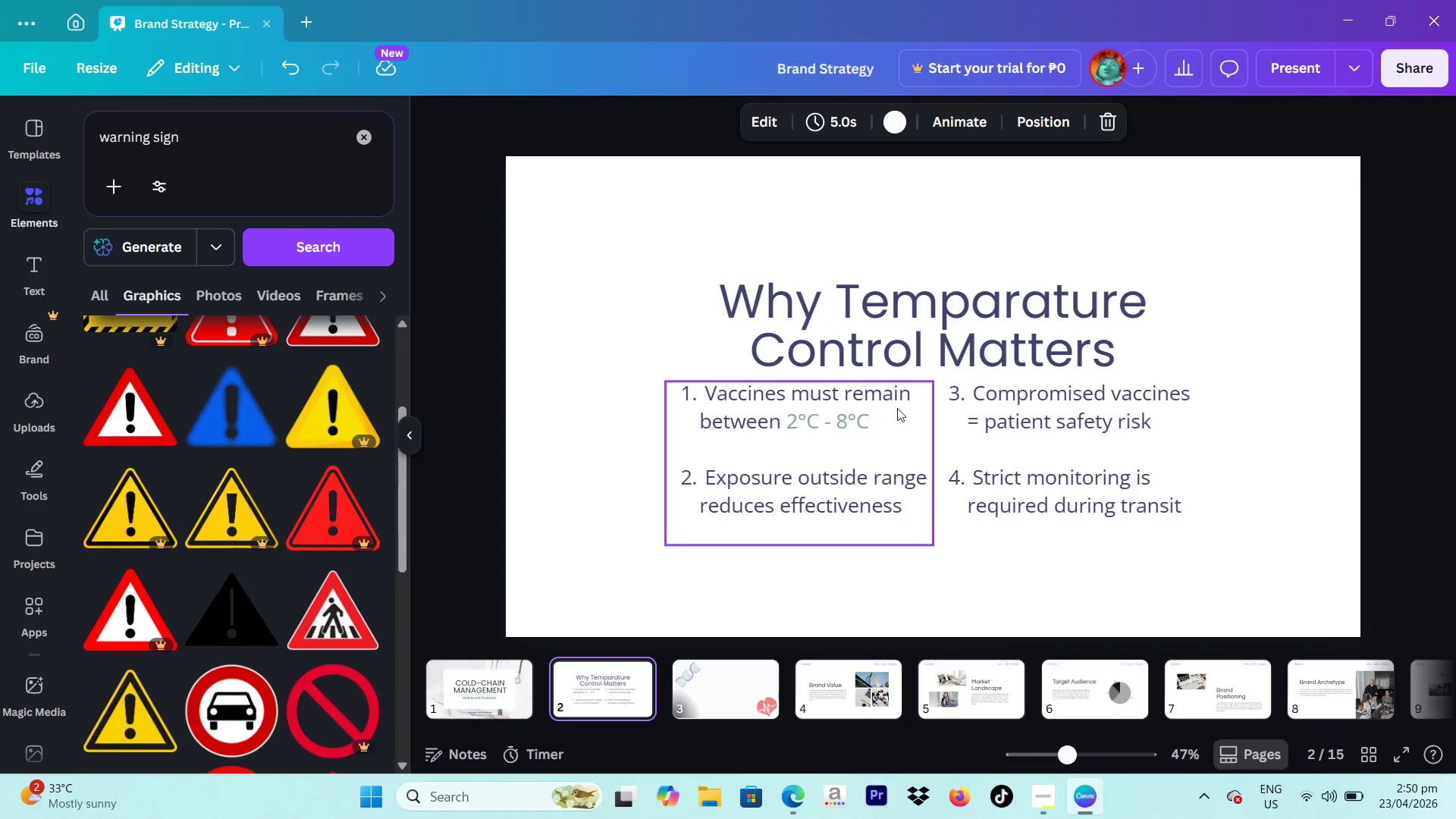 
left_click([908, 326])
 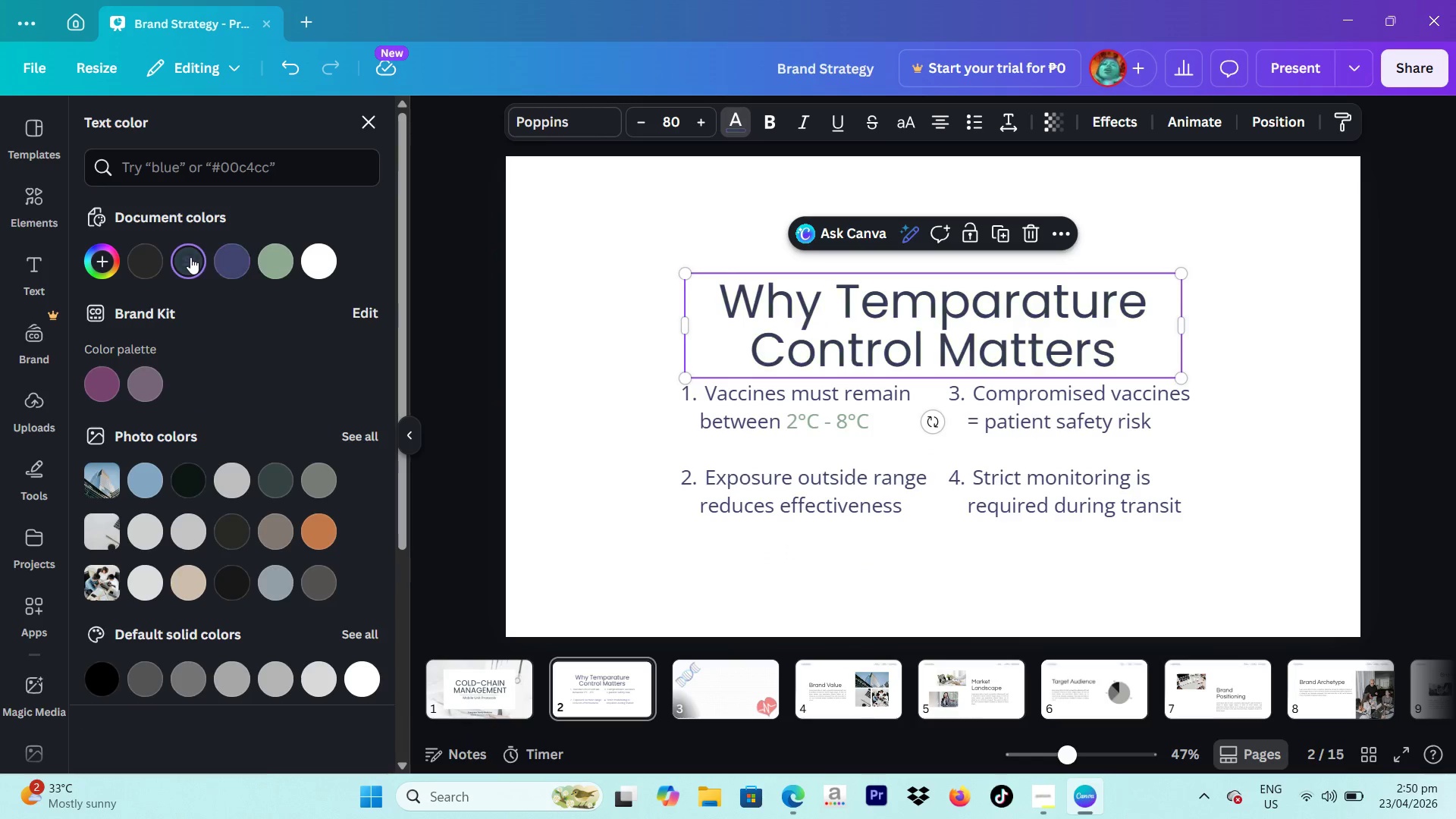 
left_click([497, 686])
 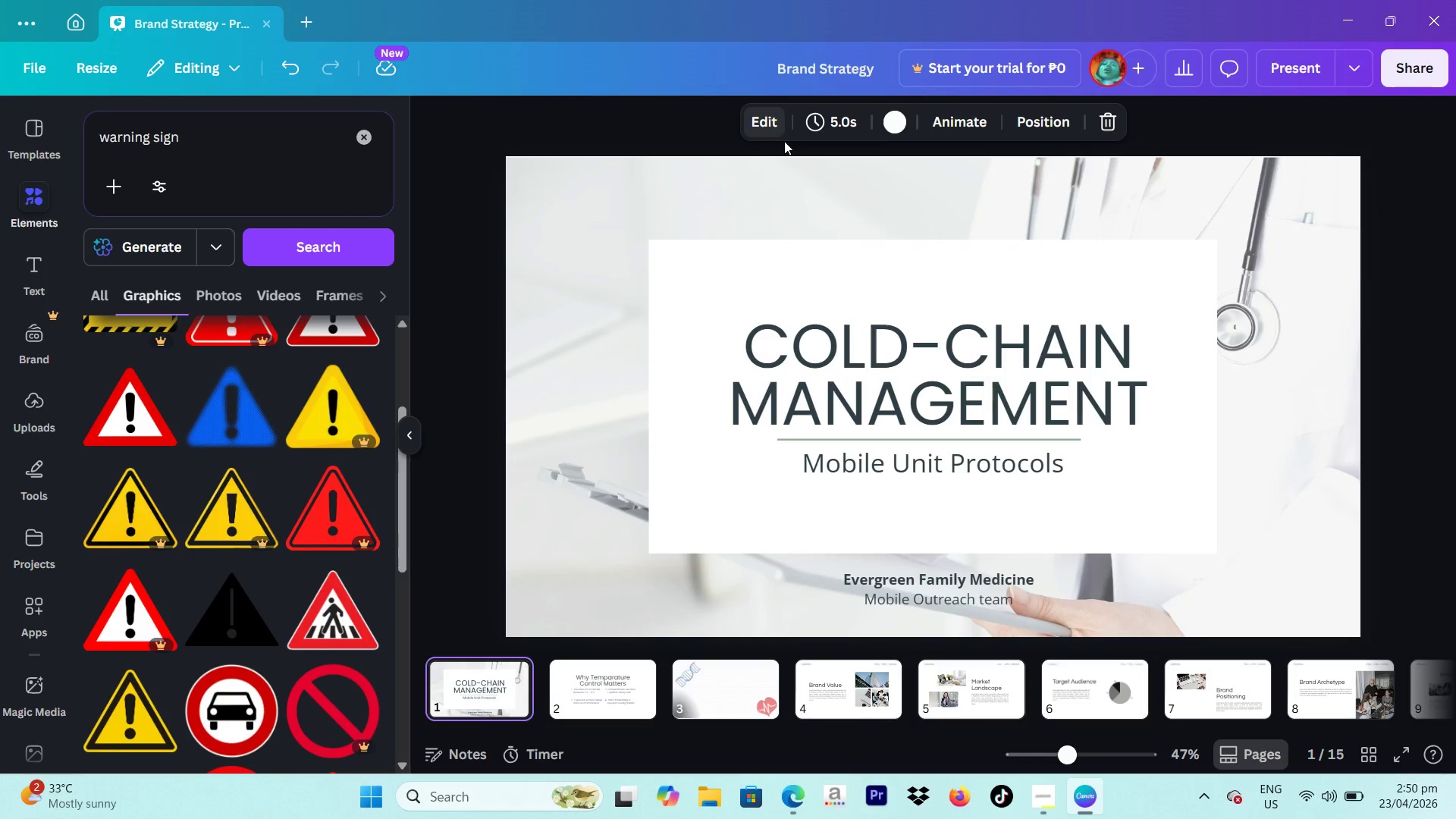 
left_click([853, 359])
 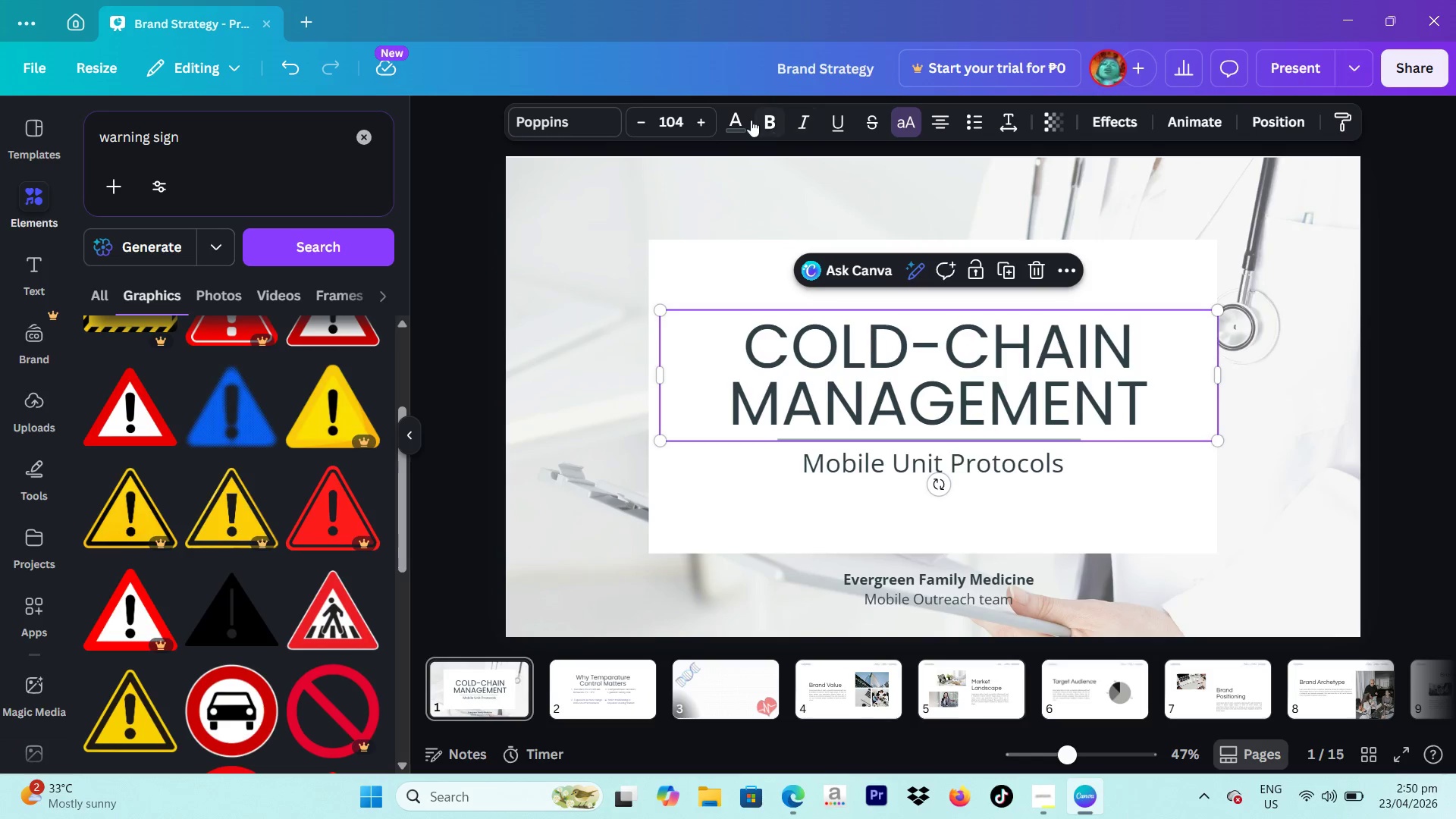 
left_click([739, 118])
 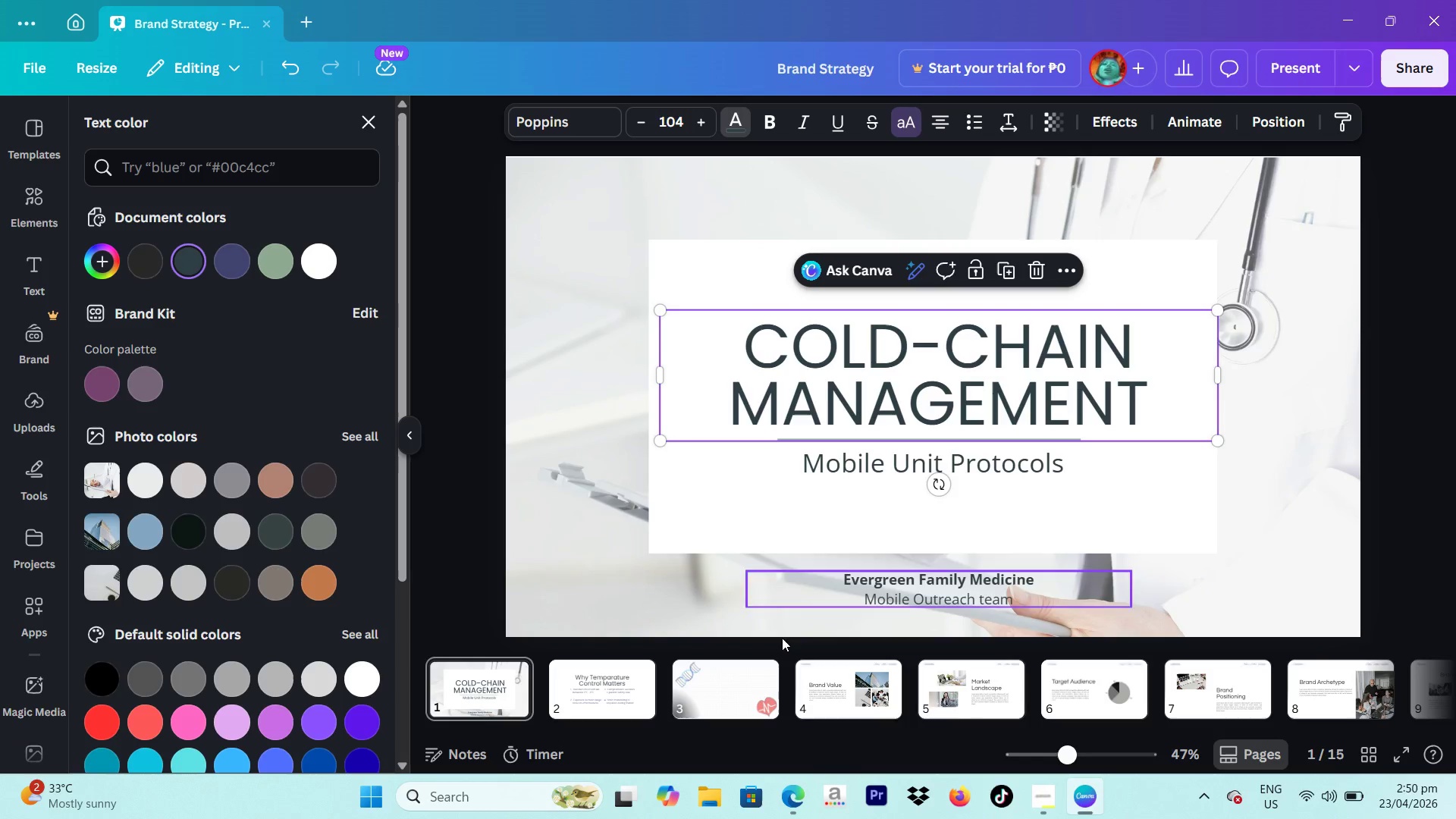 
left_click([639, 679])
 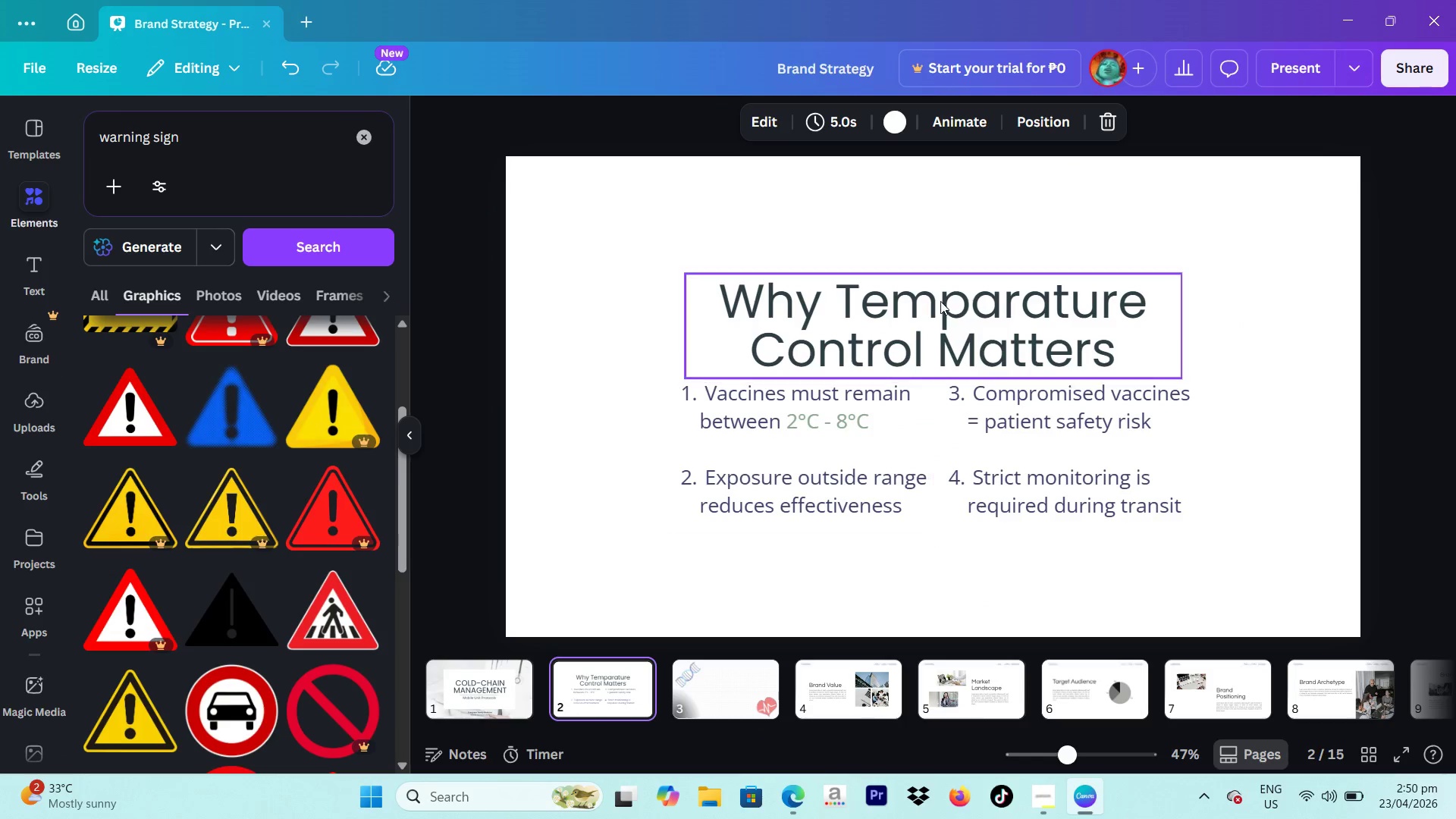 
left_click([946, 287])
 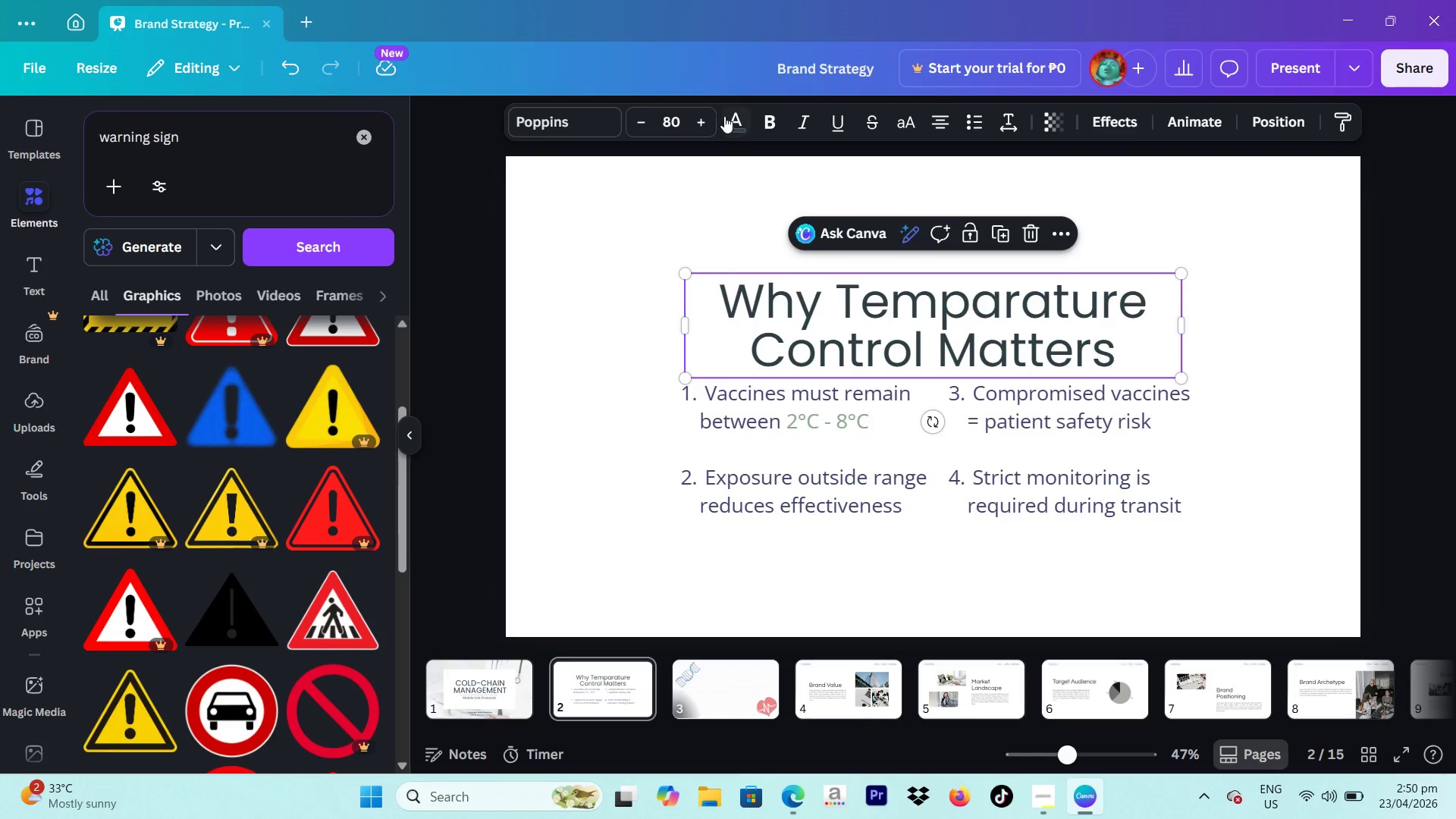 
left_click([726, 119])
 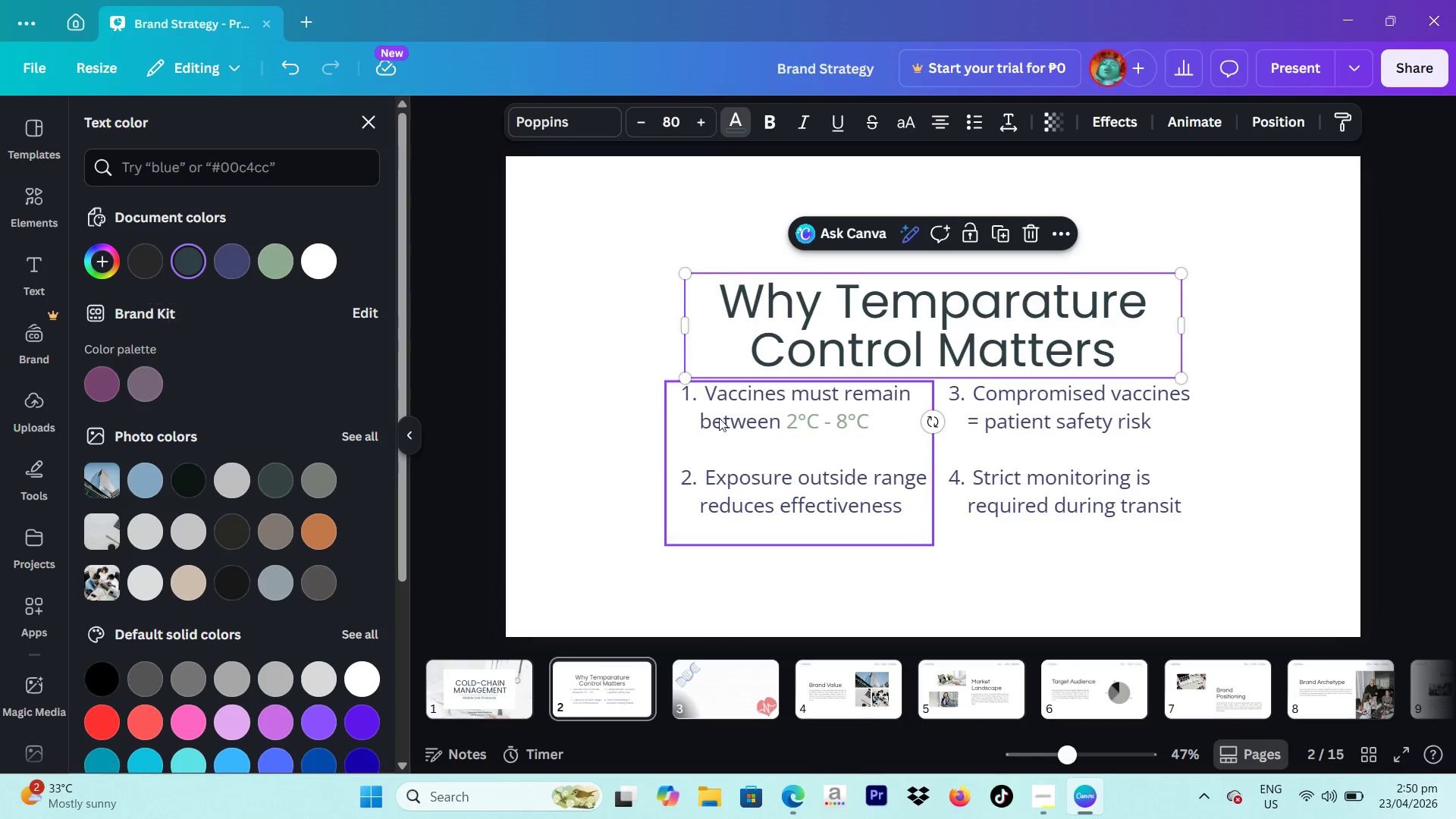 
left_click([727, 409])
 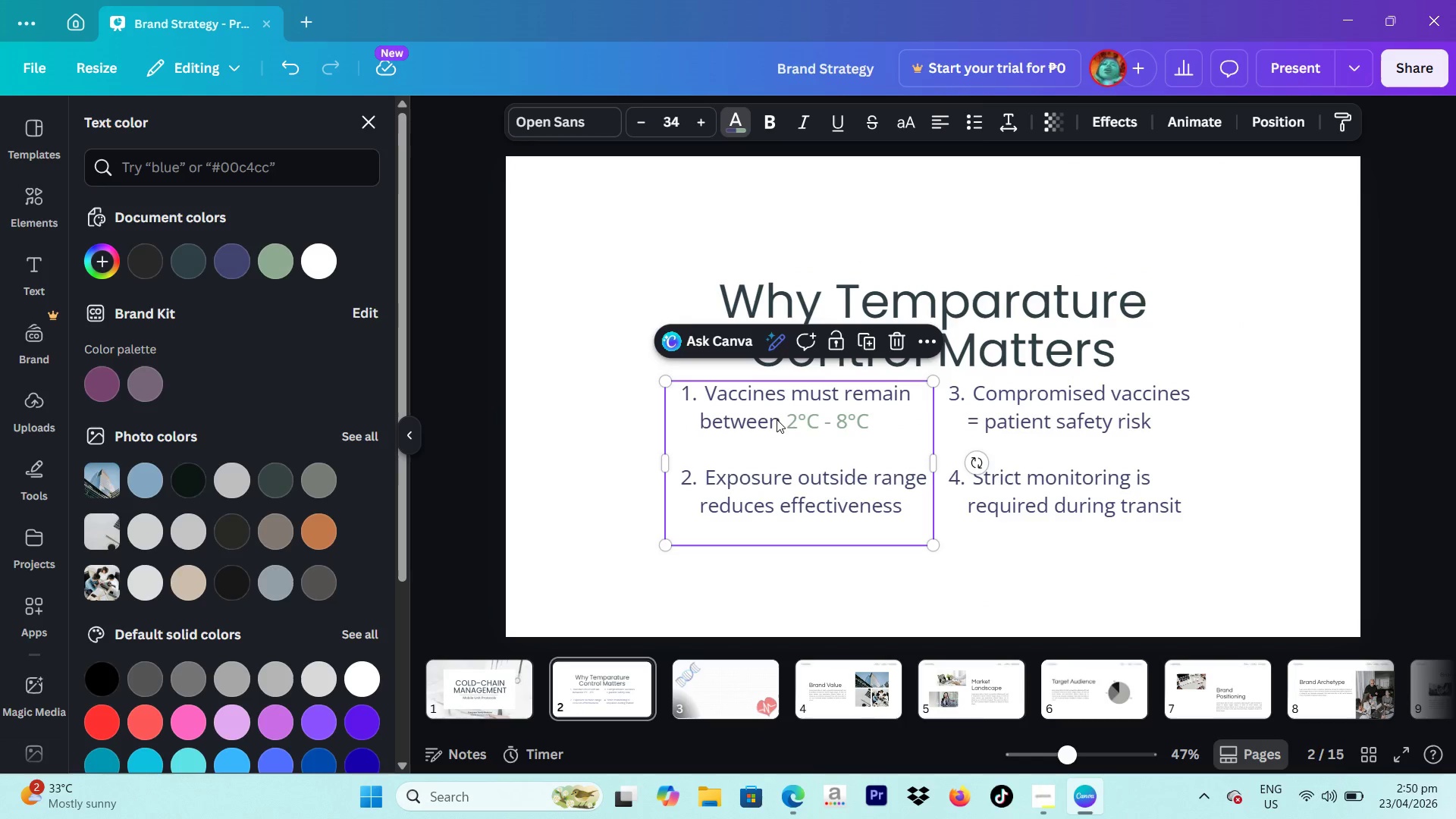 
double_click([777, 419])
 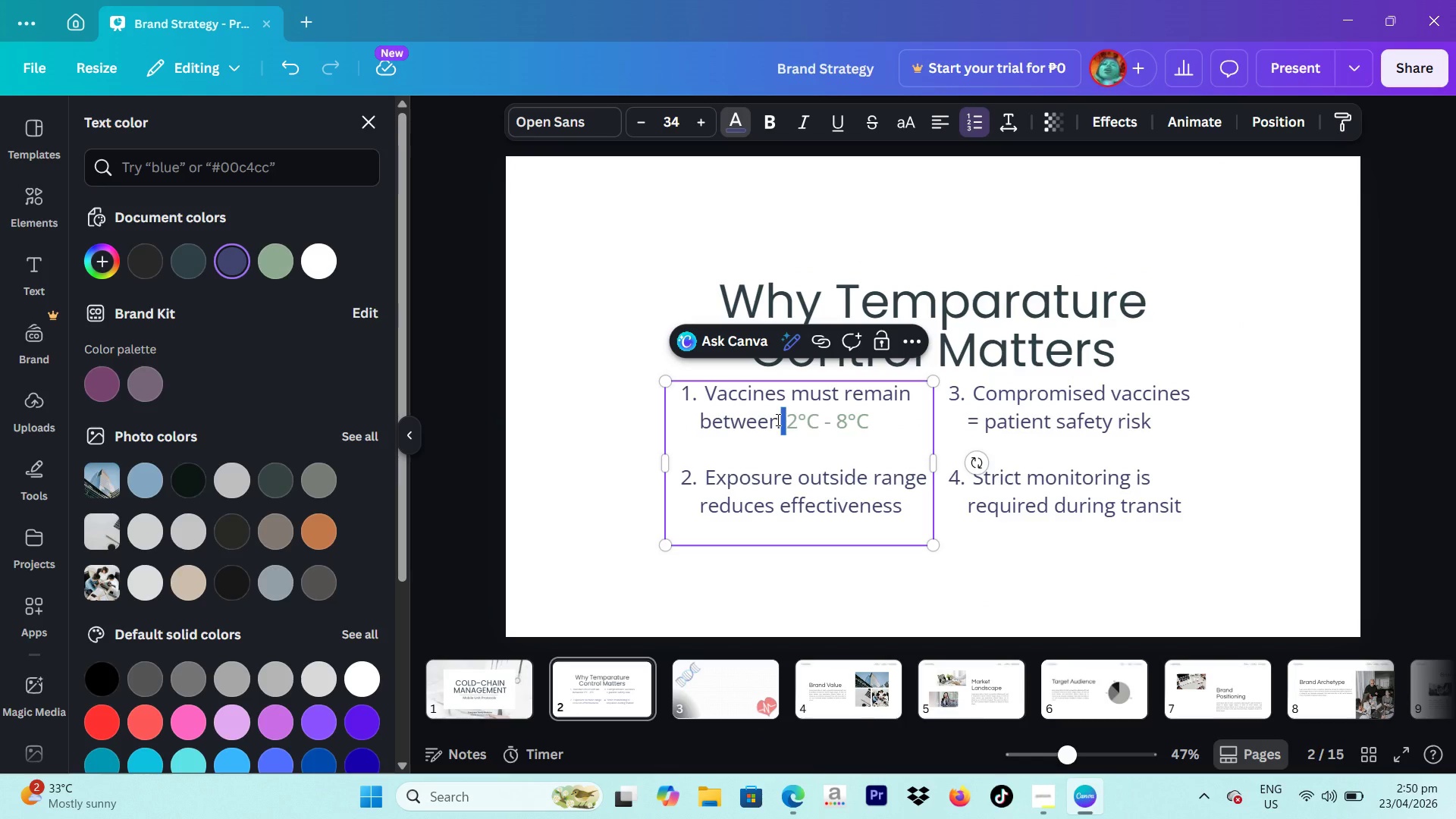 
left_click_drag(start_coordinate=[777, 419], to_coordinate=[725, 415])
 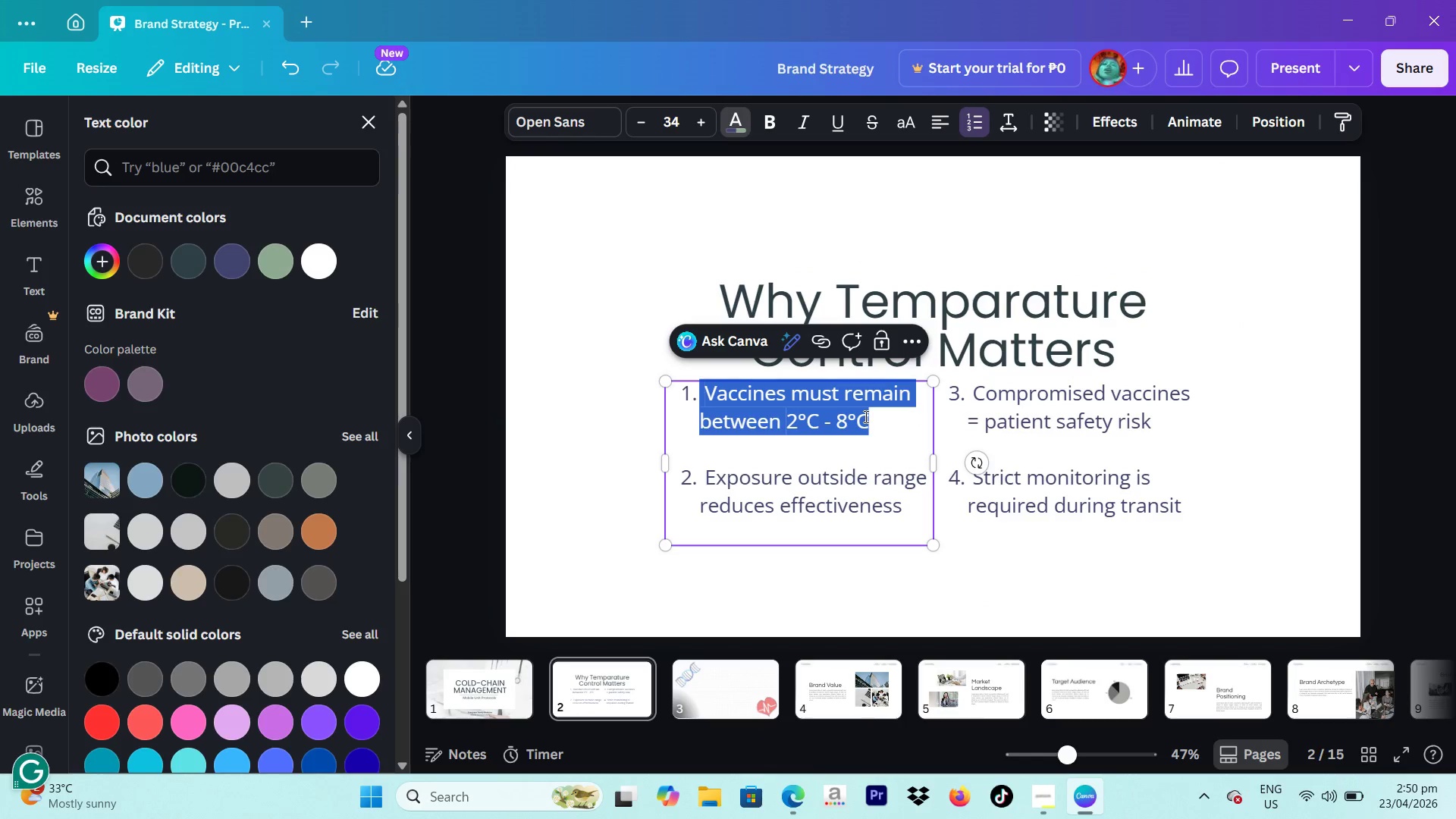 
left_click([864, 416])
 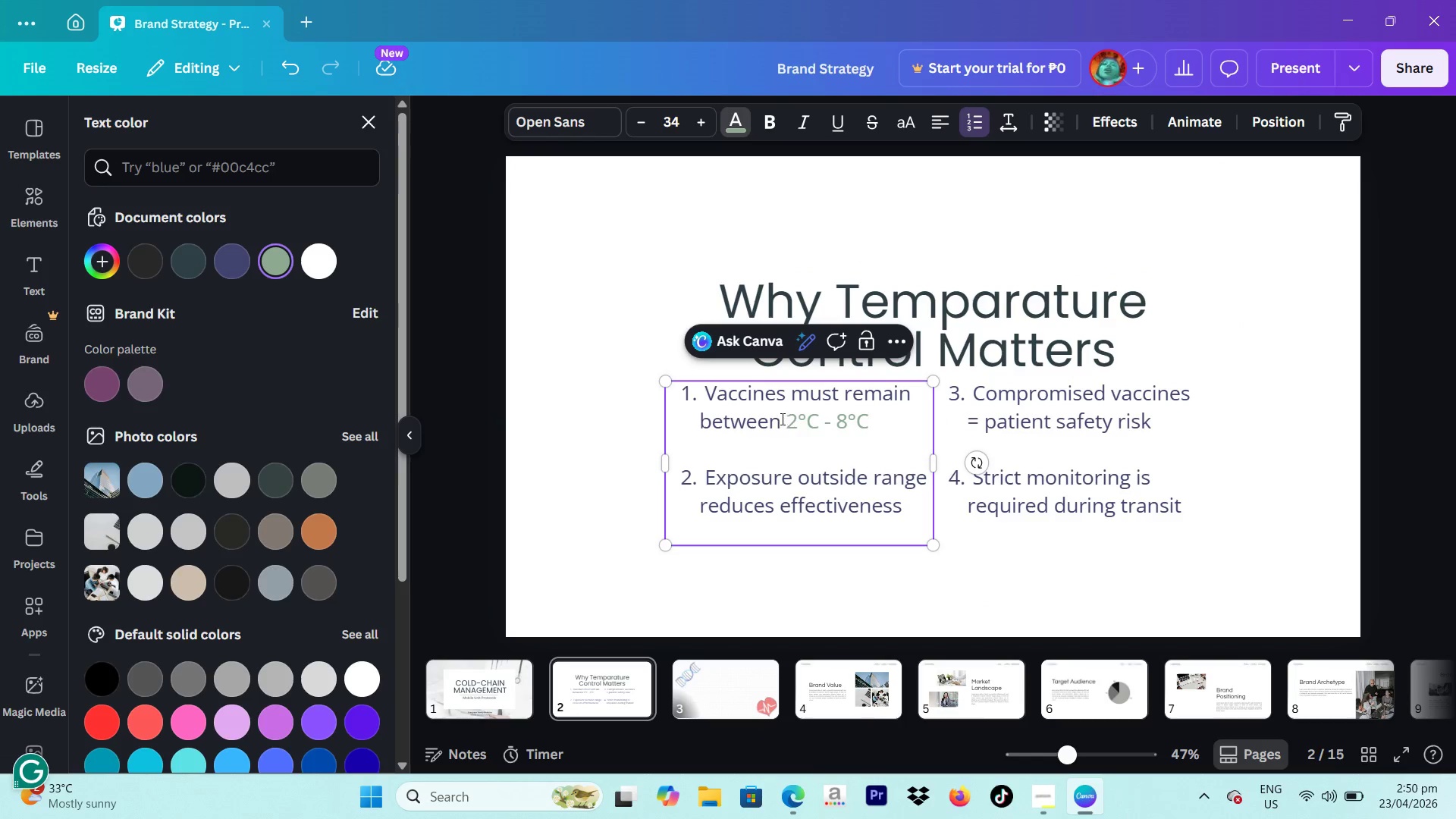 
left_click_drag(start_coordinate=[779, 419], to_coordinate=[670, 385])
 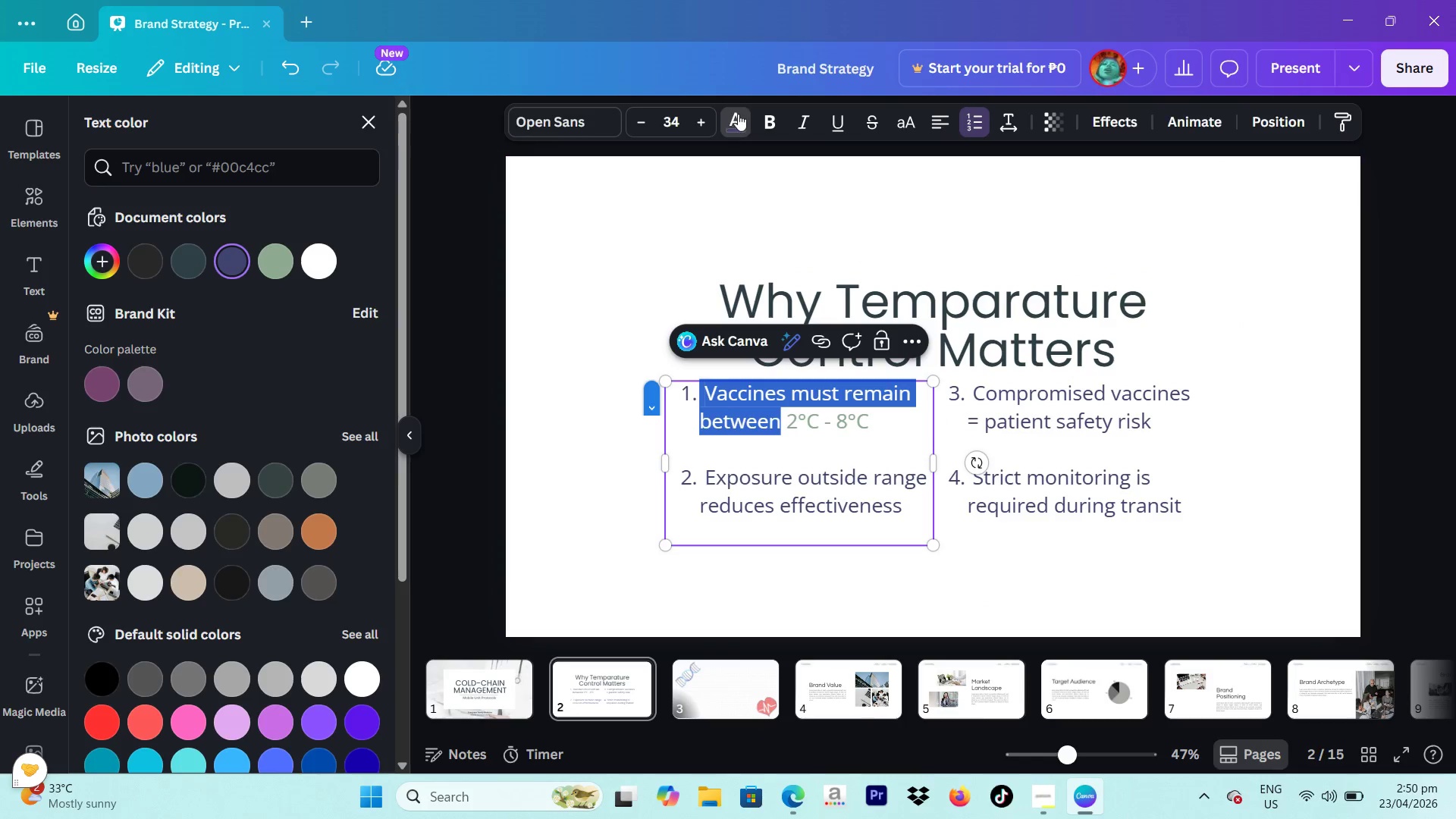 
left_click([738, 114])
 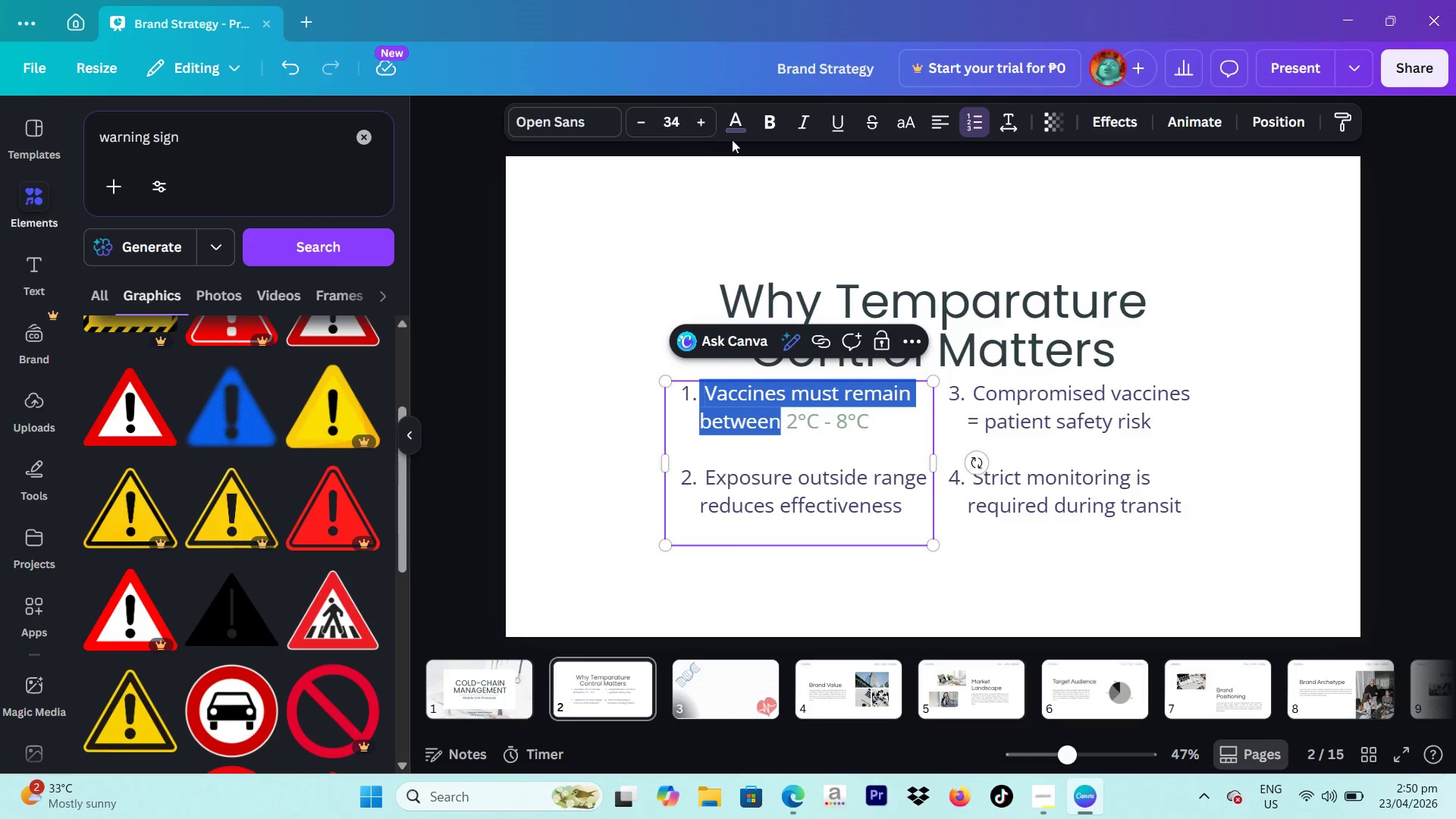 
left_click([740, 125])
 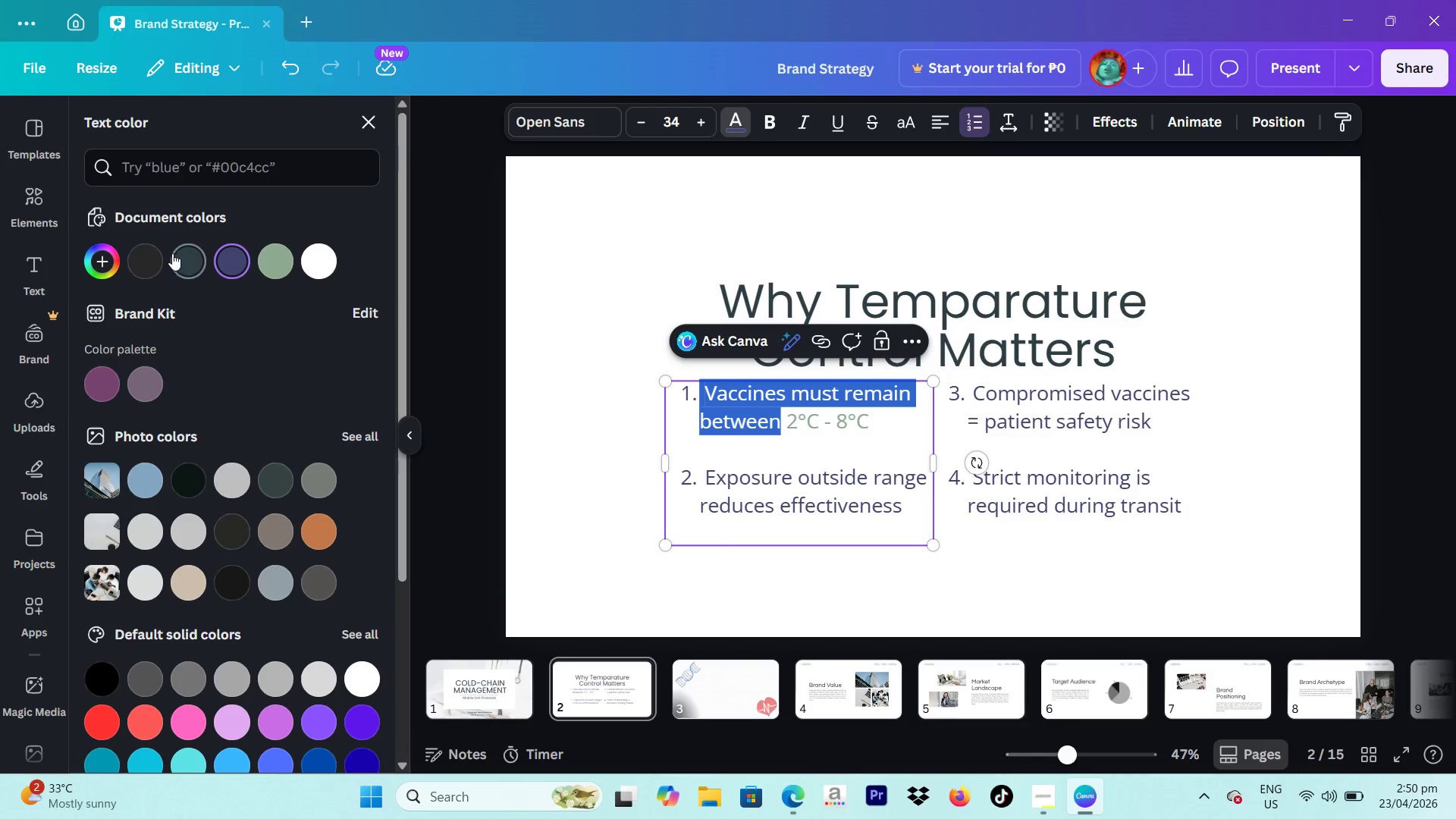 
left_click([190, 256])
 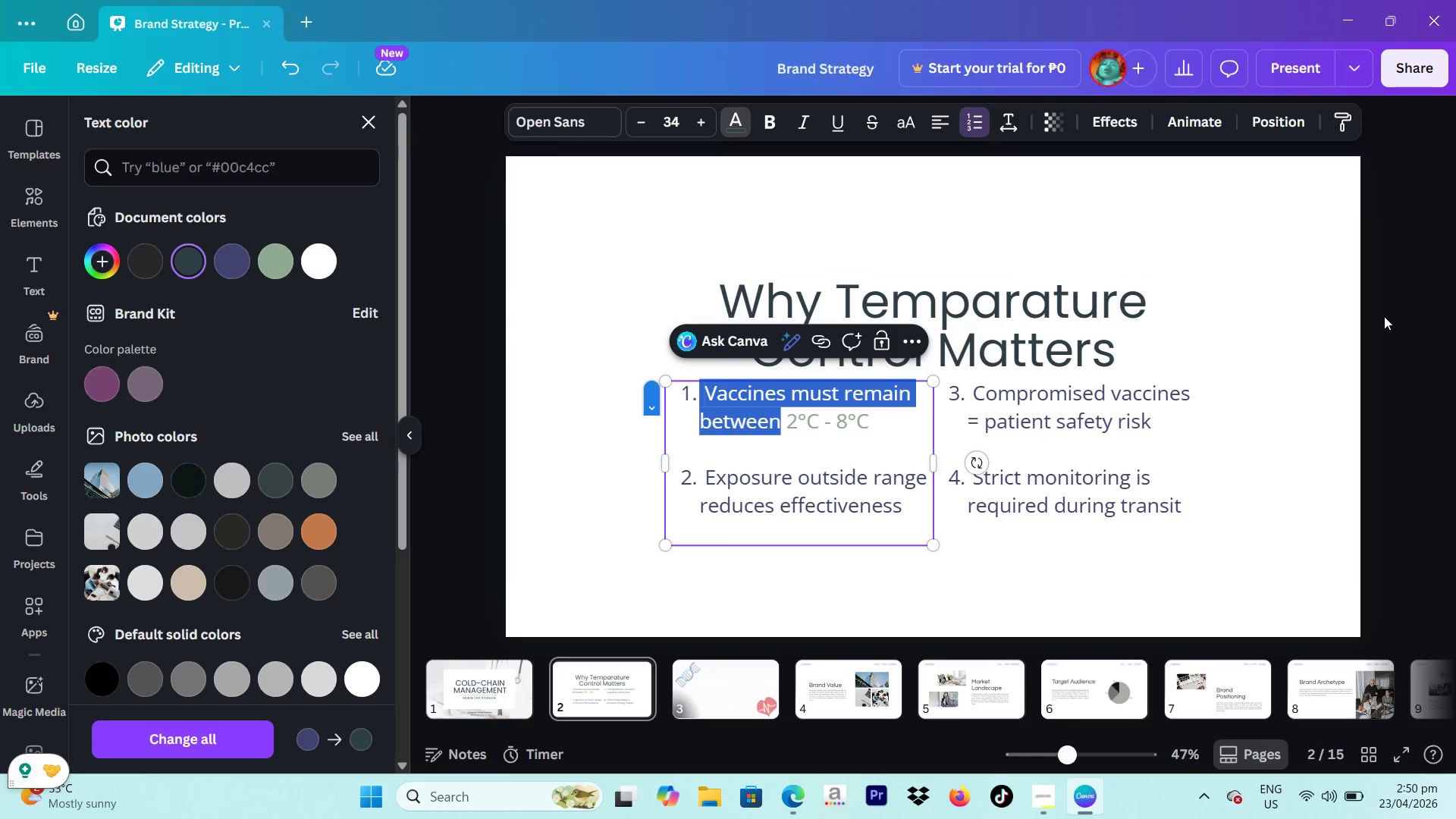 
double_click([1386, 318])
 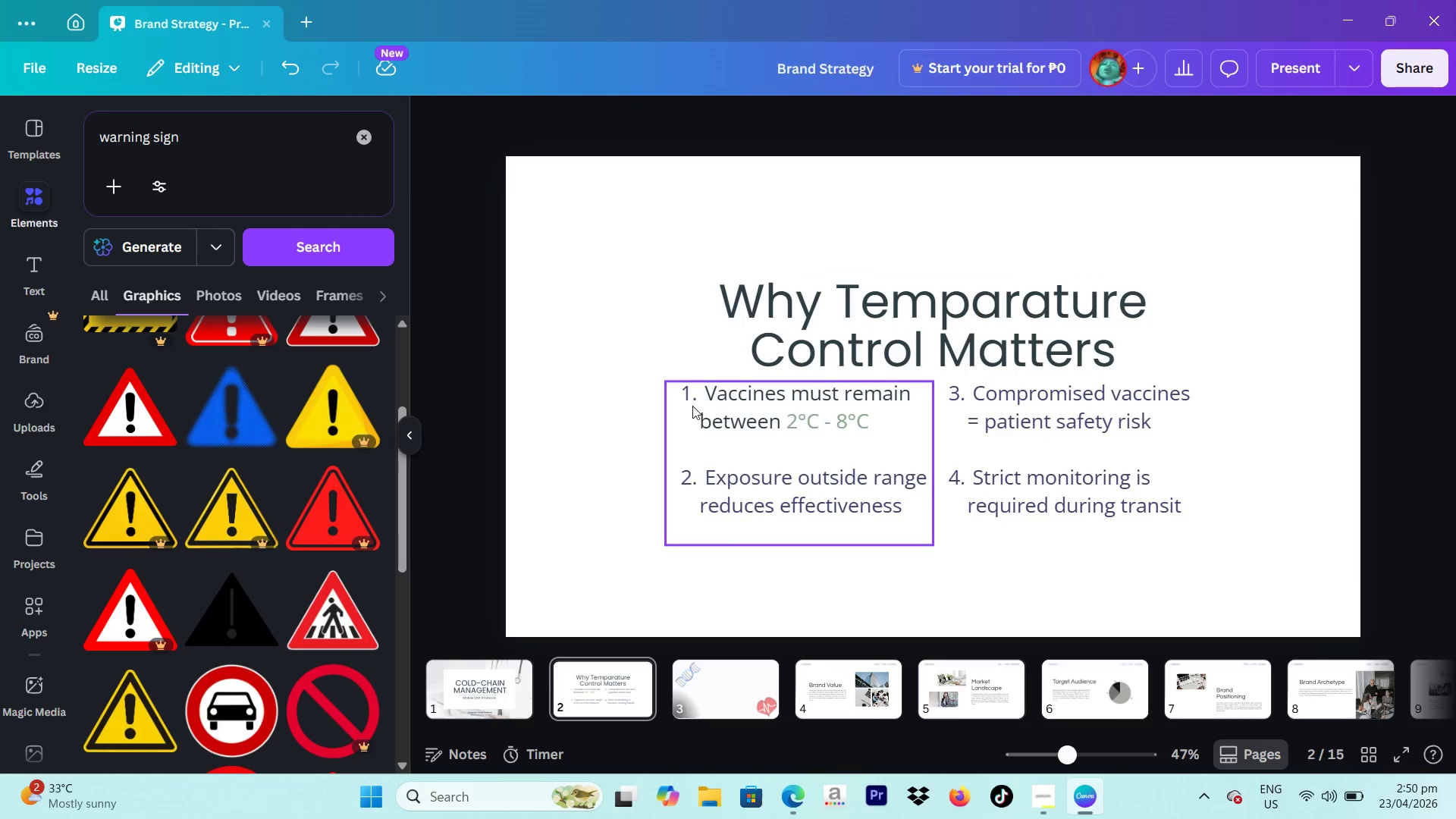 
left_click([698, 401])
 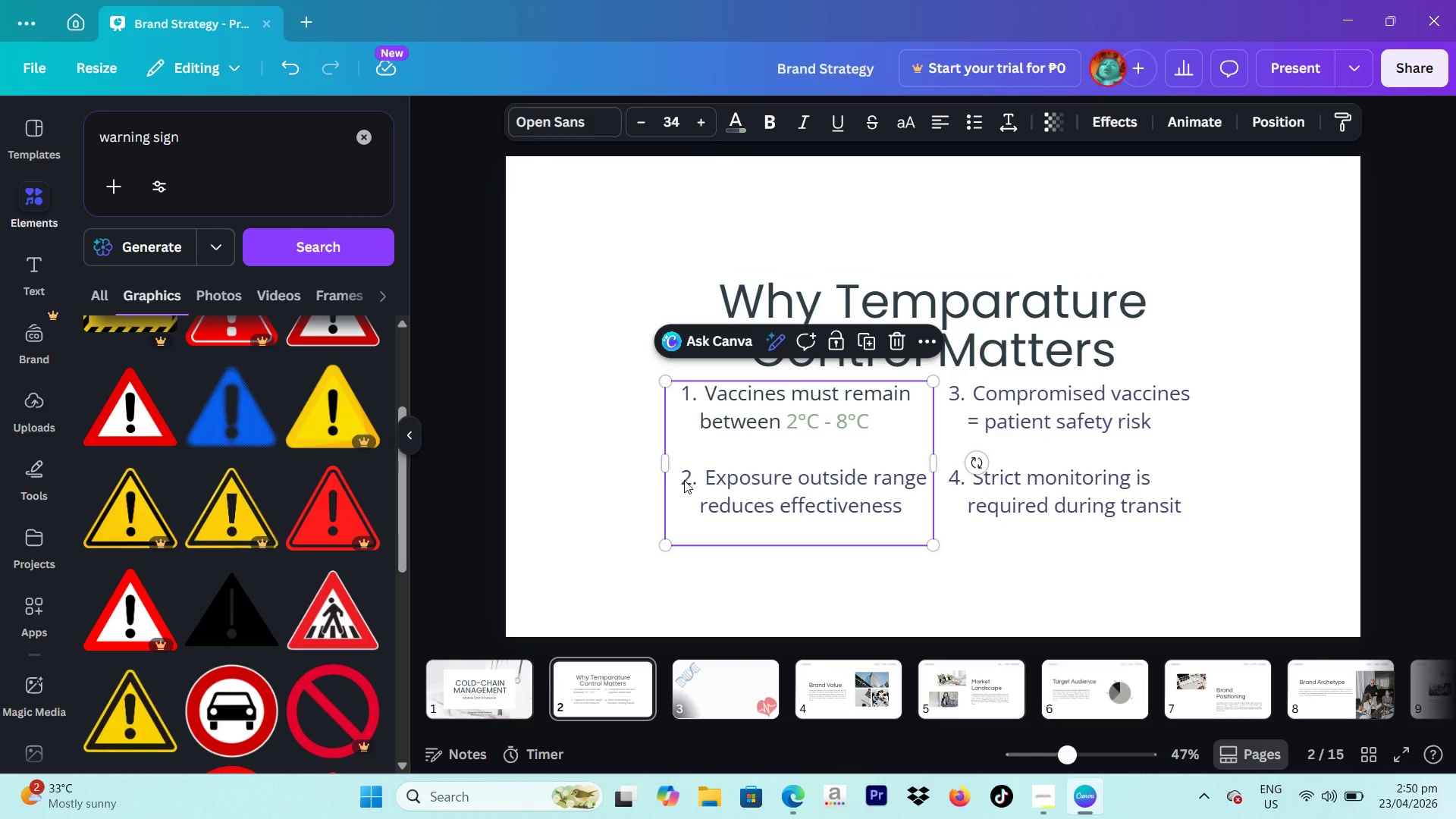 
double_click([684, 480])
 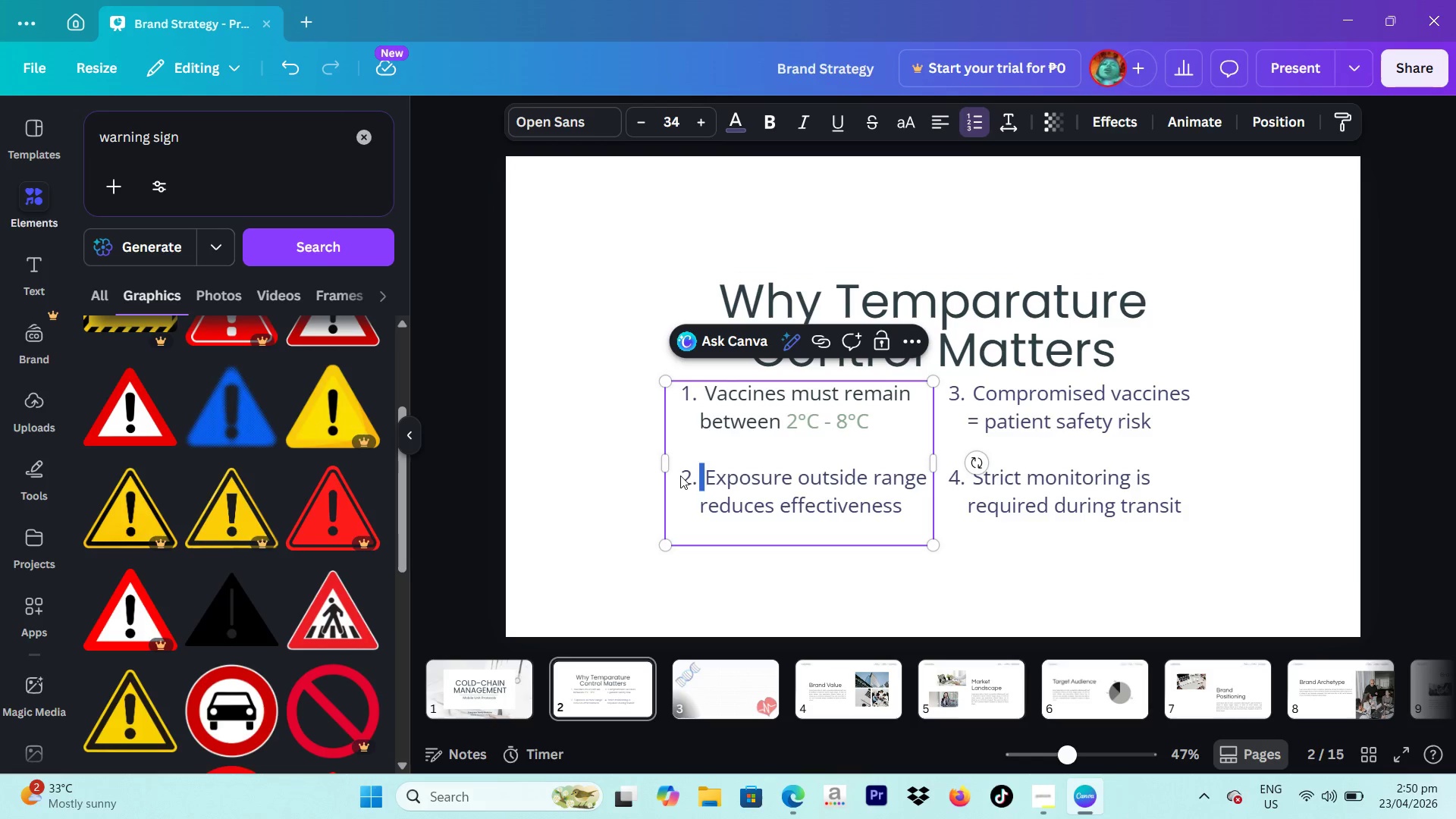 
left_click([680, 475])
 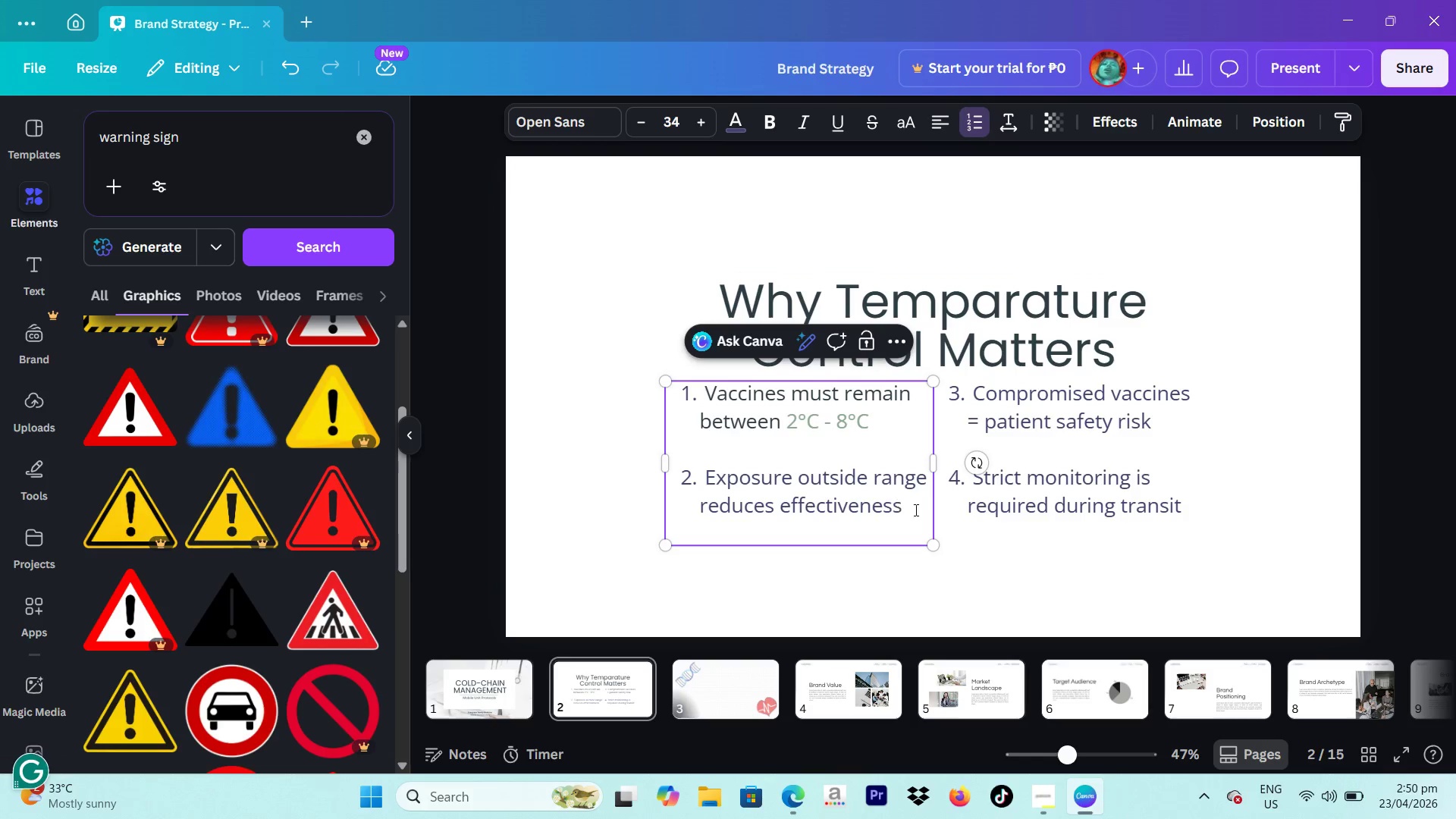 
left_click_drag(start_coordinate=[920, 510], to_coordinate=[679, 469])
 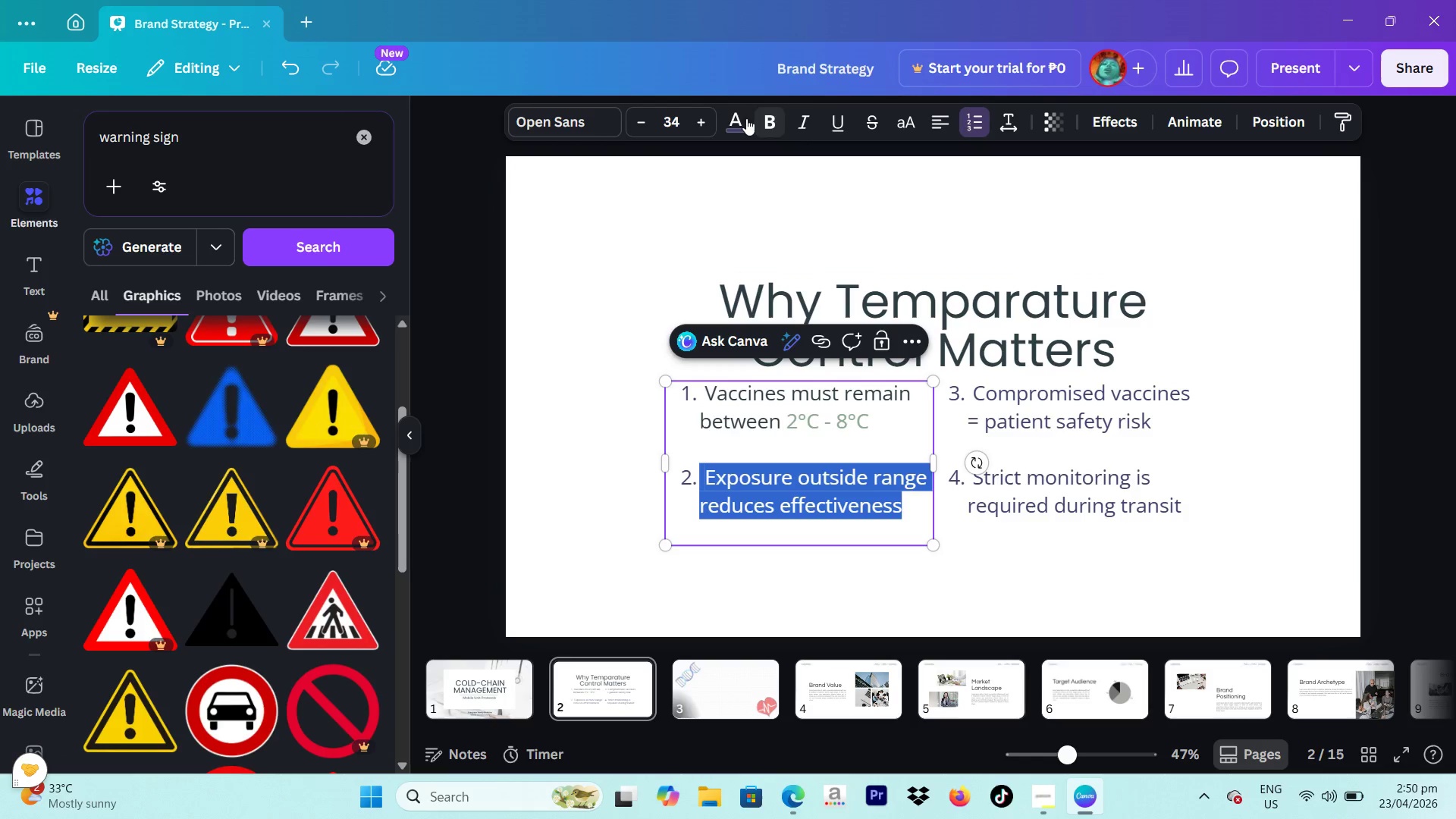 
left_click([736, 122])
 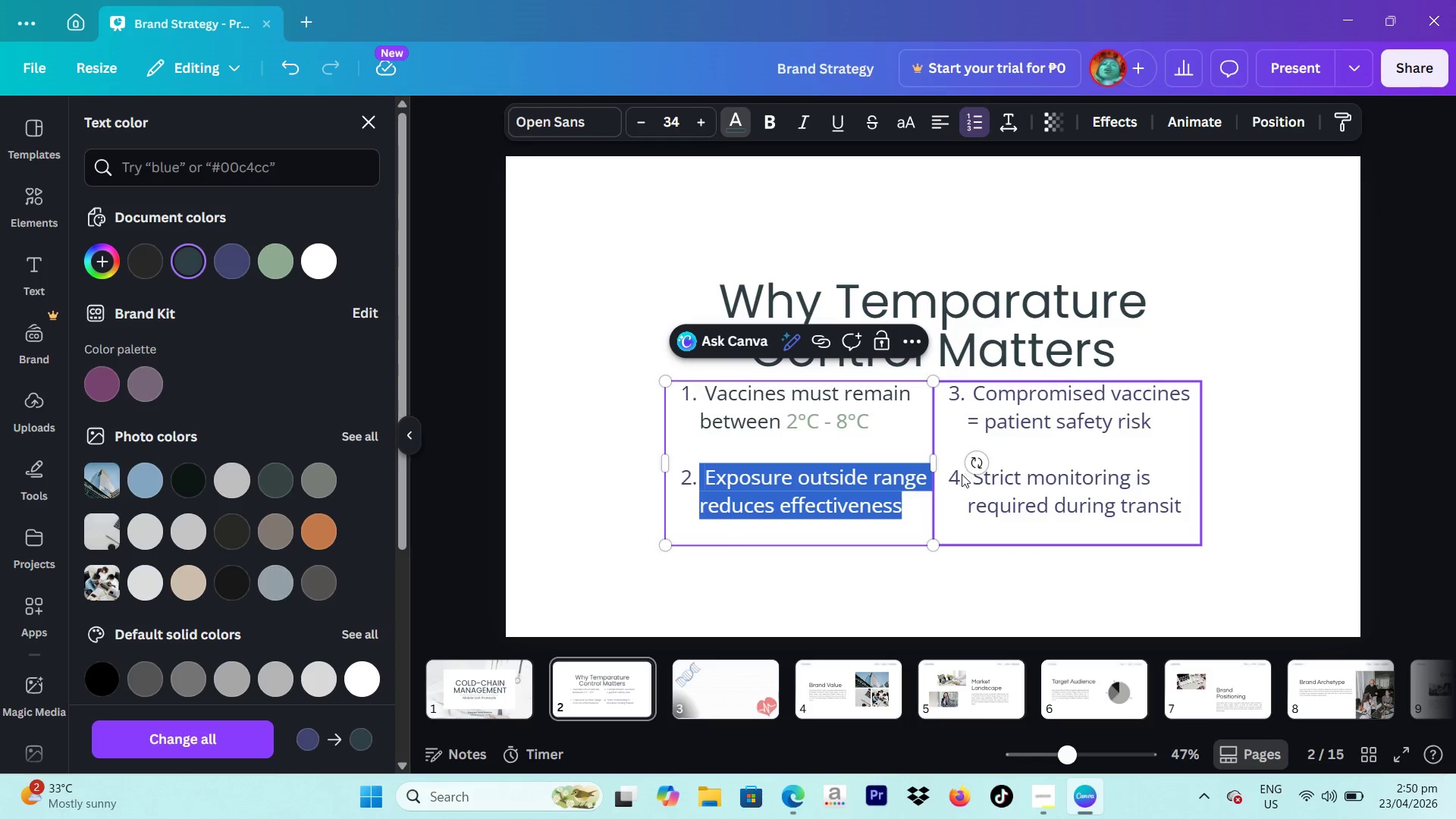 
double_click([1012, 479])
 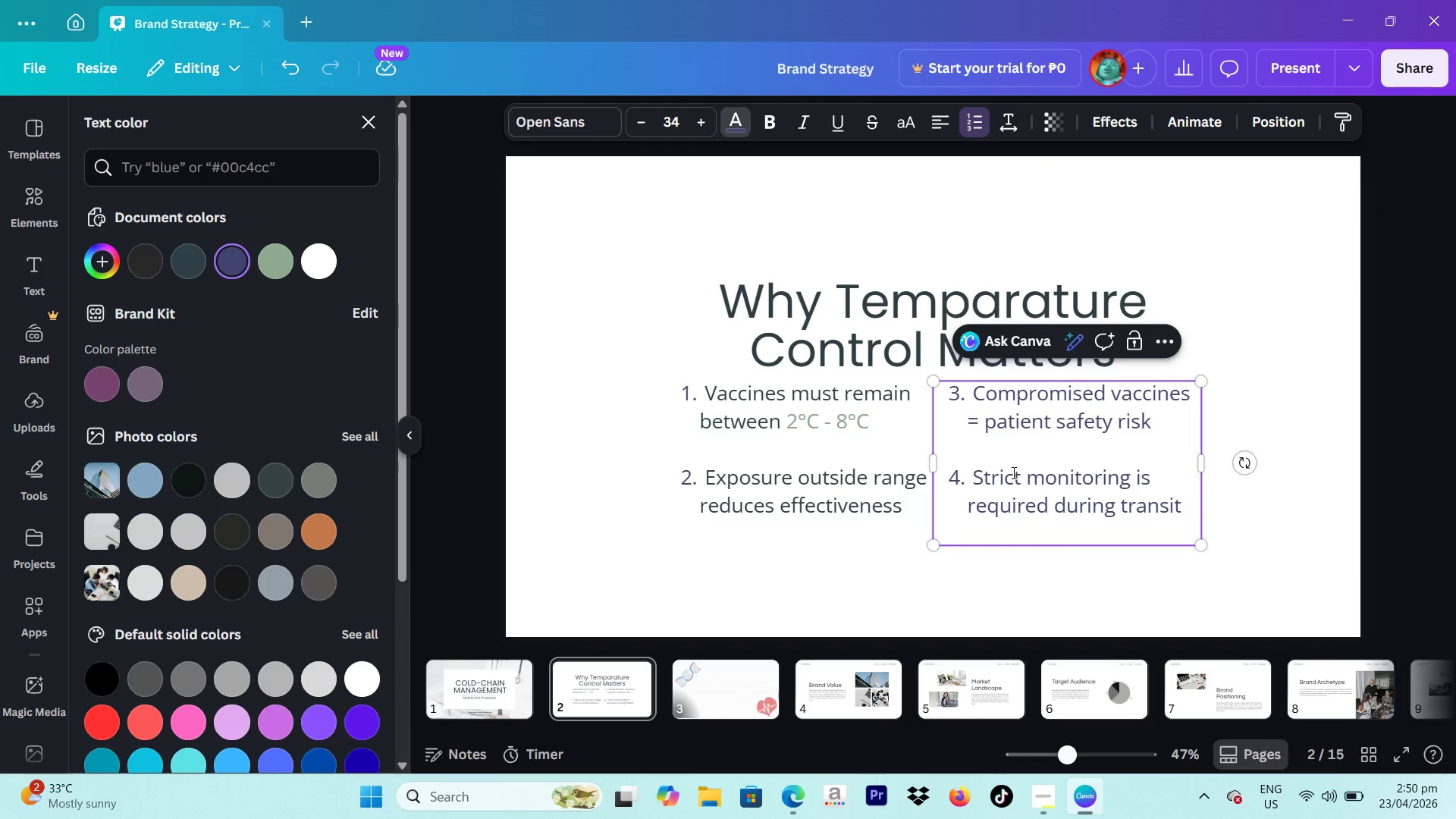 
key(Control+A)
 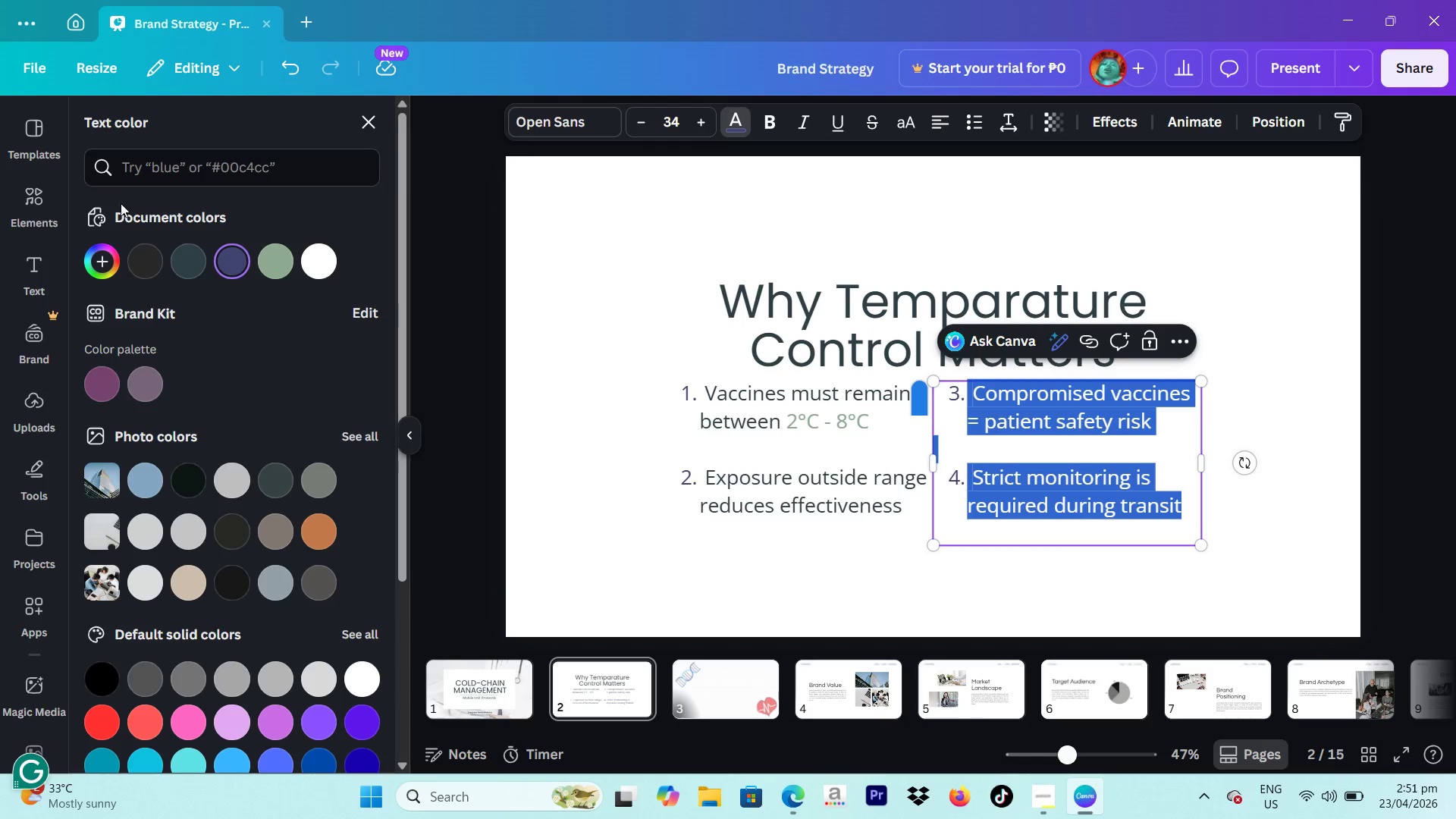 
left_click([180, 254])
 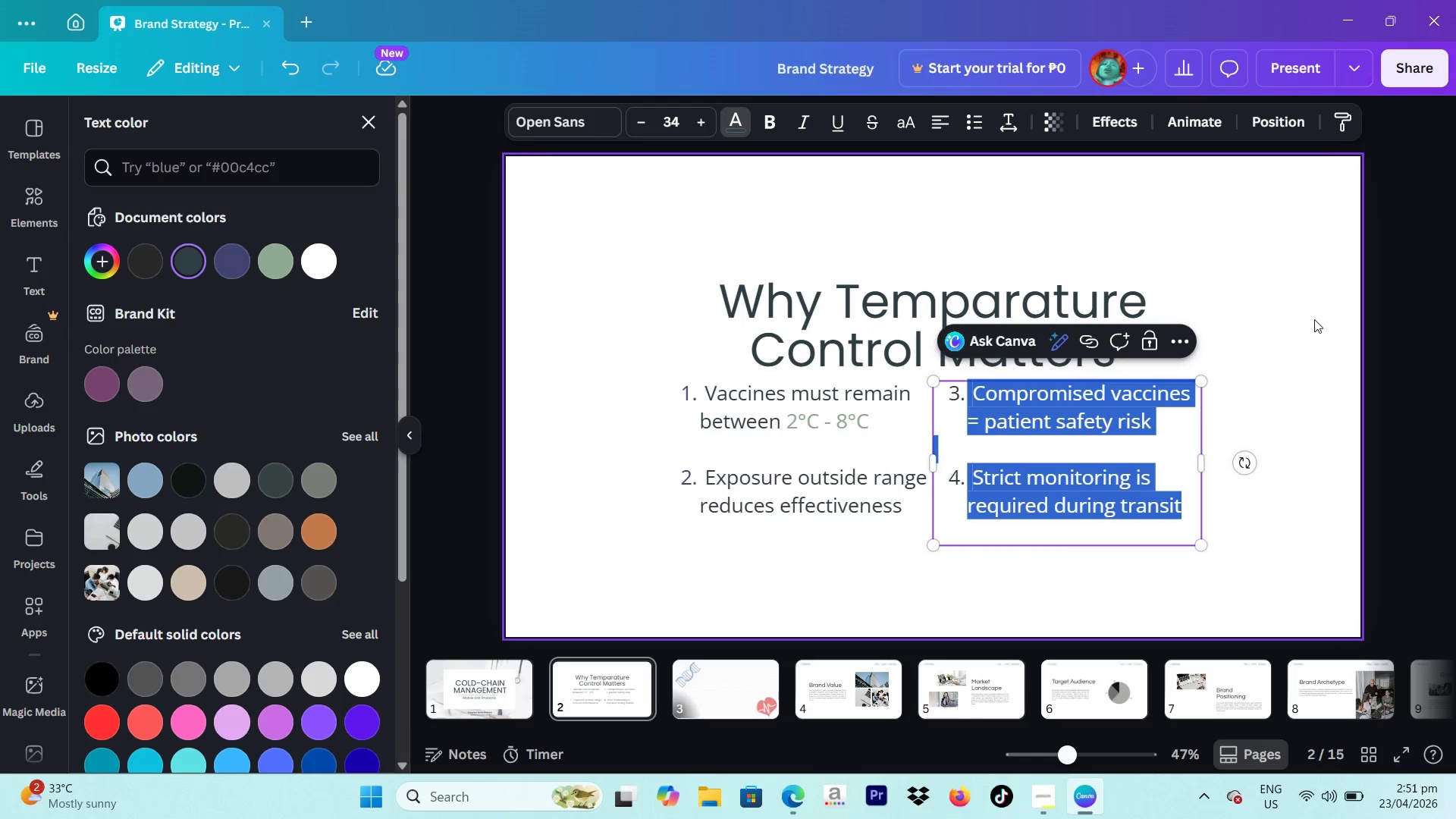 
left_click([1354, 313])
 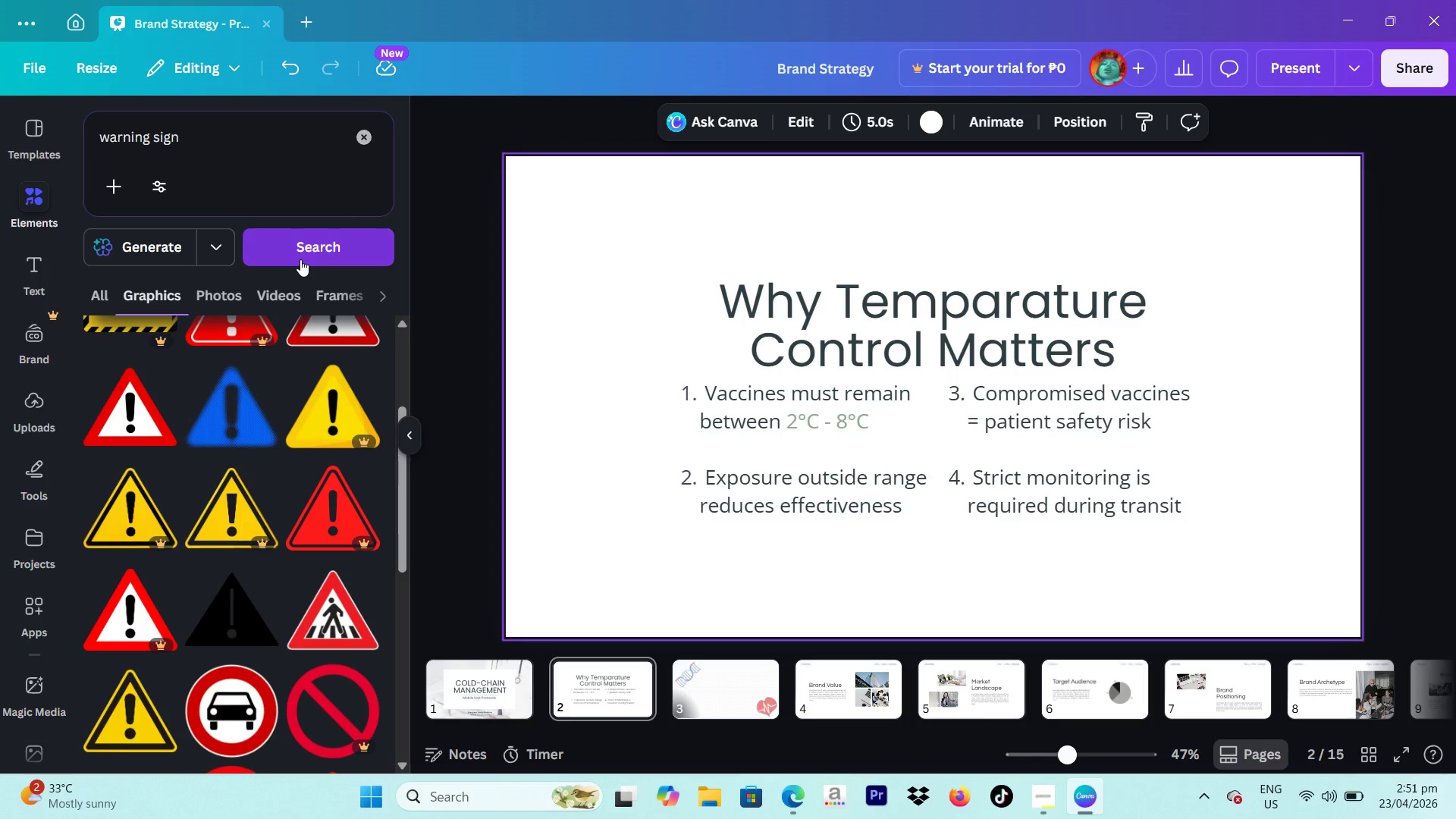 
wait(27.95)
 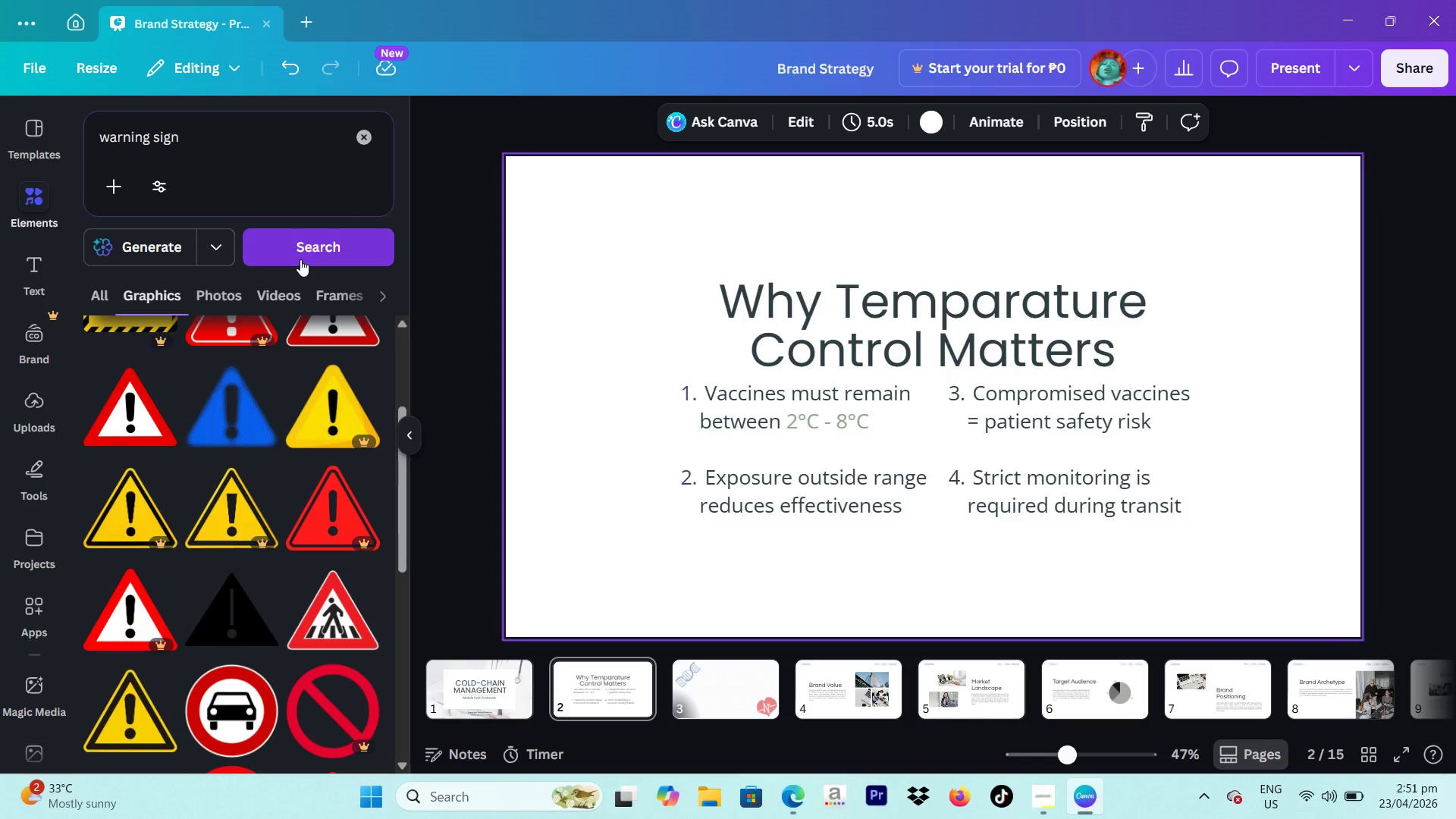 
scroll: coordinate [228, 436], scroll_direction: down, amount: 5.0
 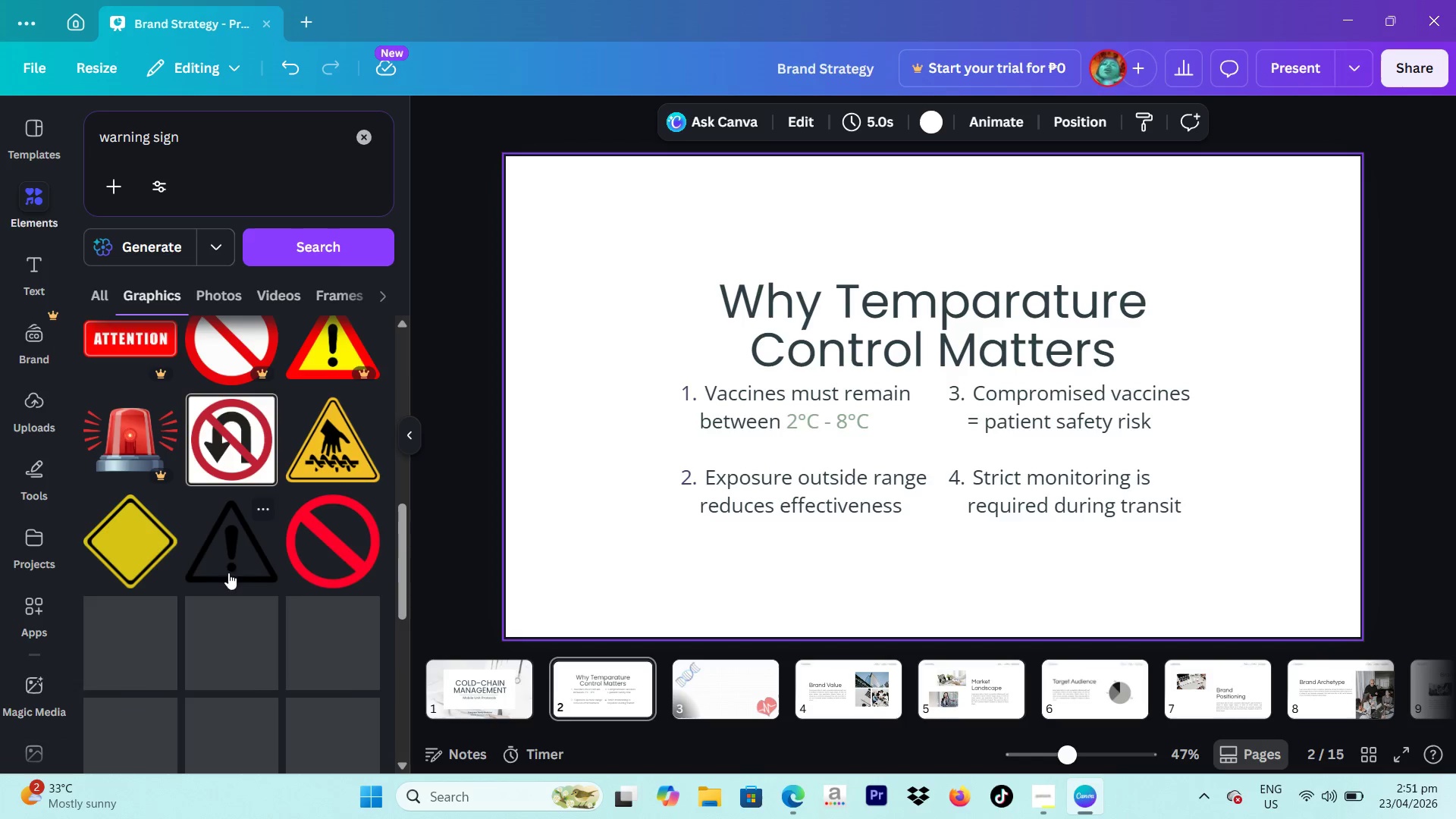 
left_click([232, 547])
 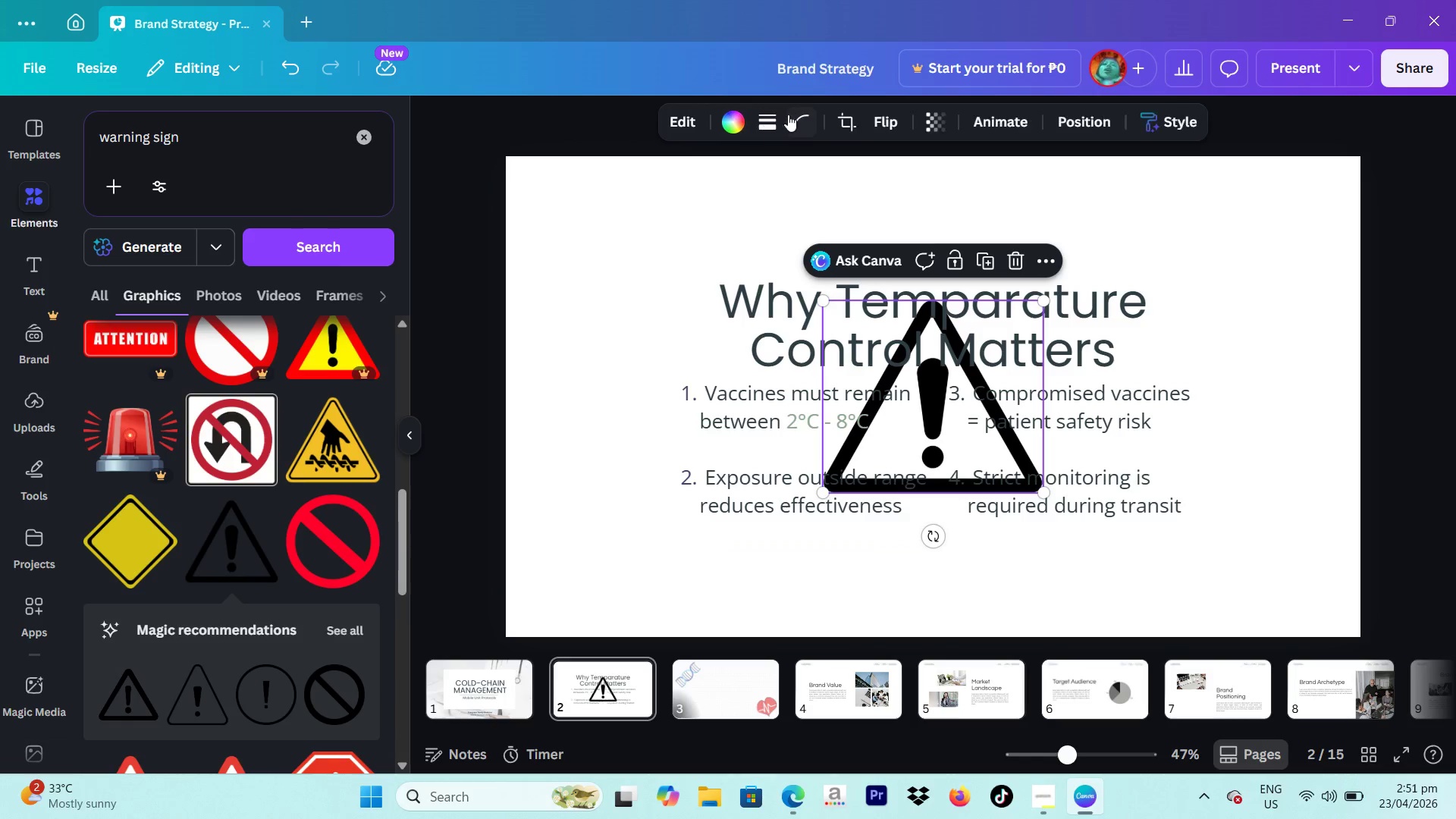 
left_click([736, 118])
 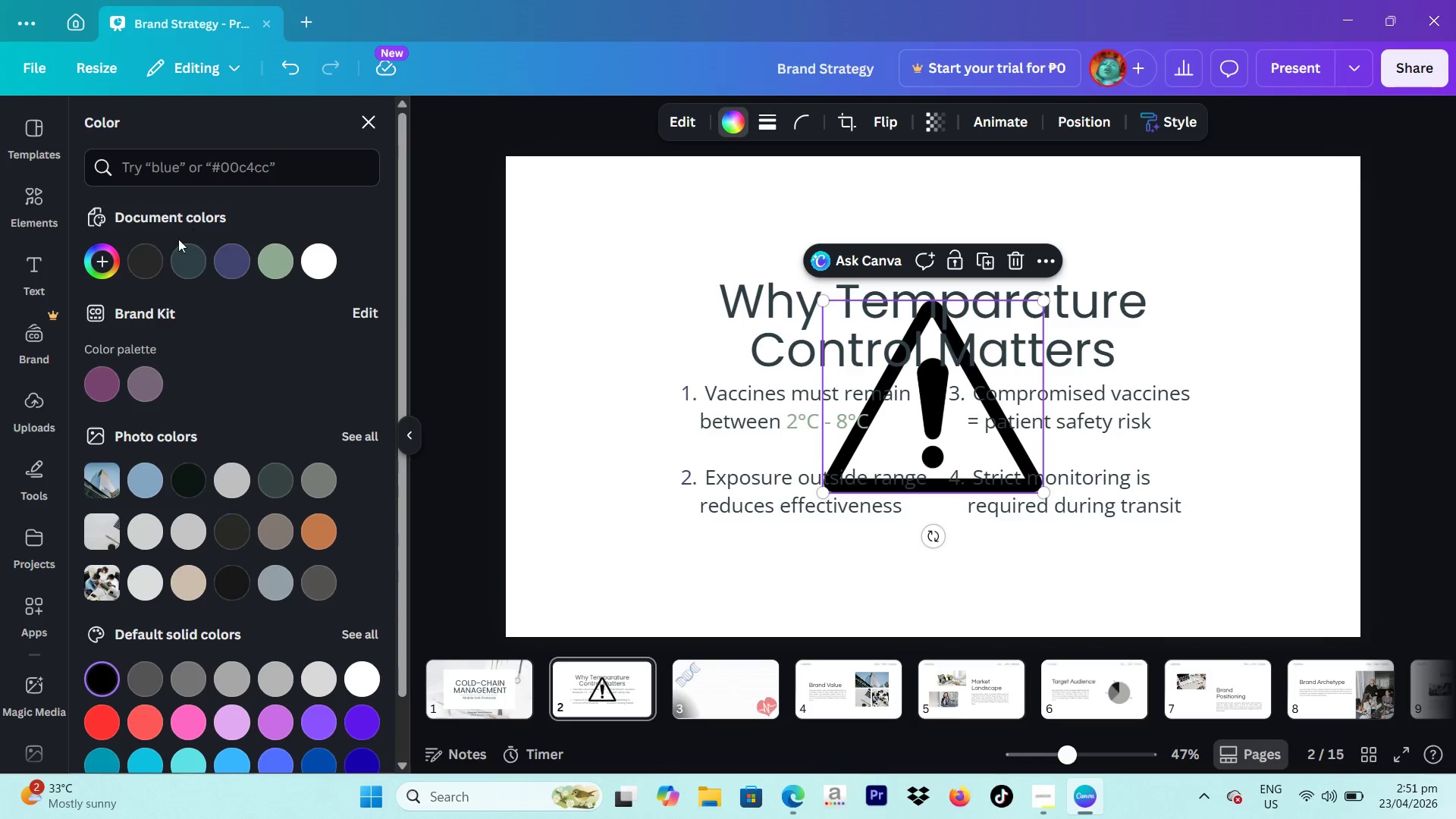 
left_click([202, 265])
 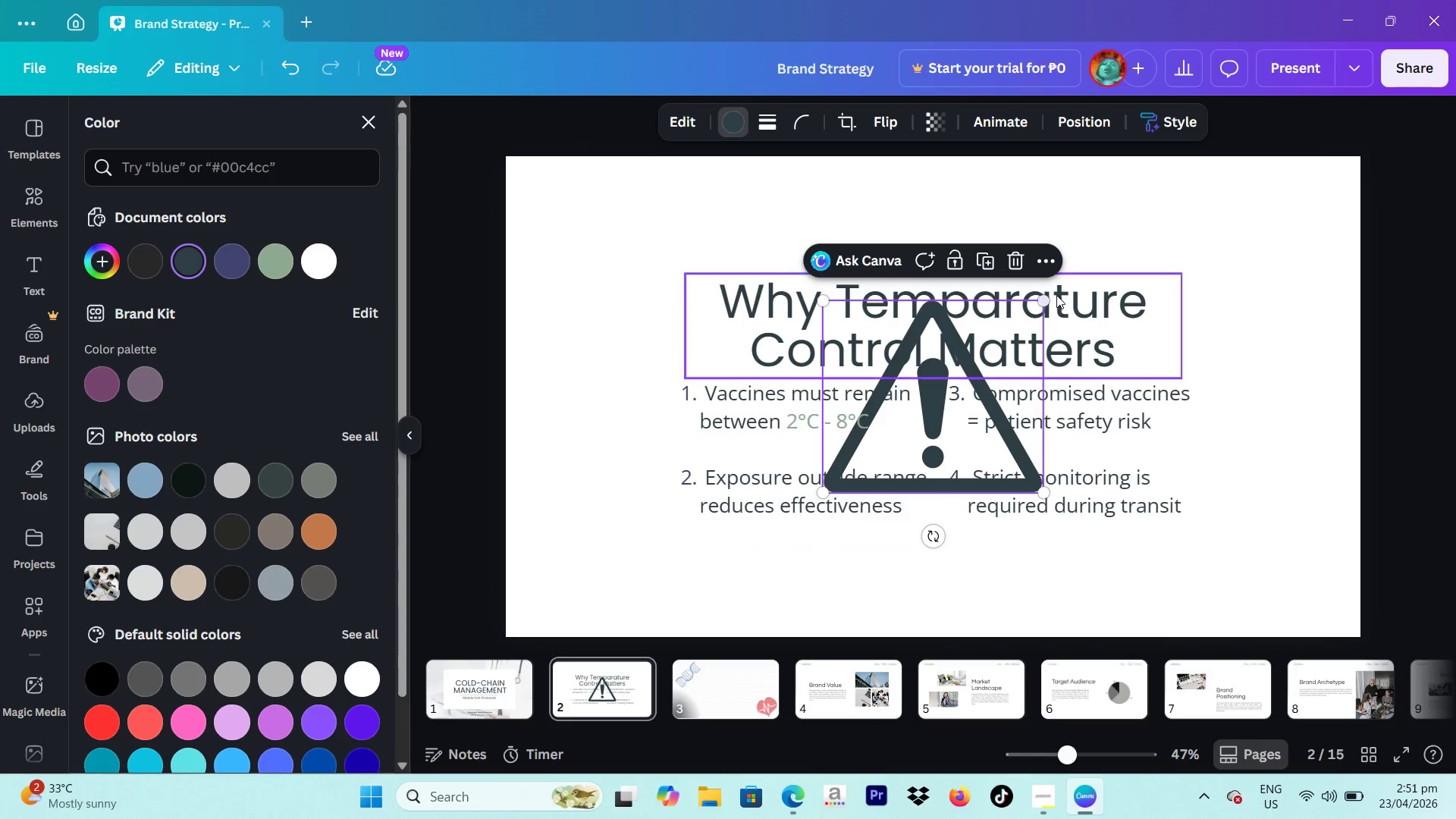 
left_click_drag(start_coordinate=[1046, 299], to_coordinate=[983, 371])
 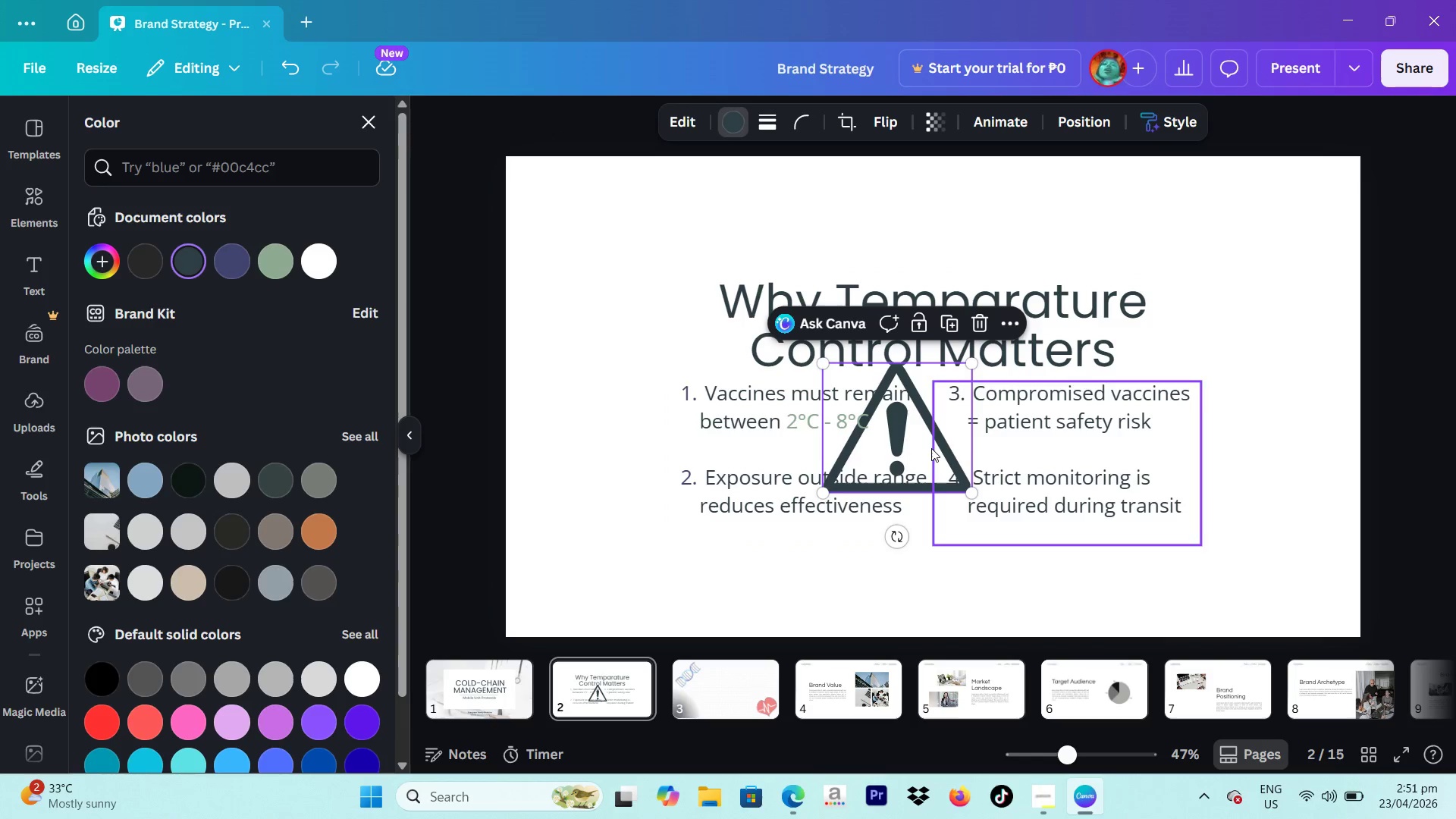 
left_click_drag(start_coordinate=[910, 439], to_coordinate=[672, 323])
 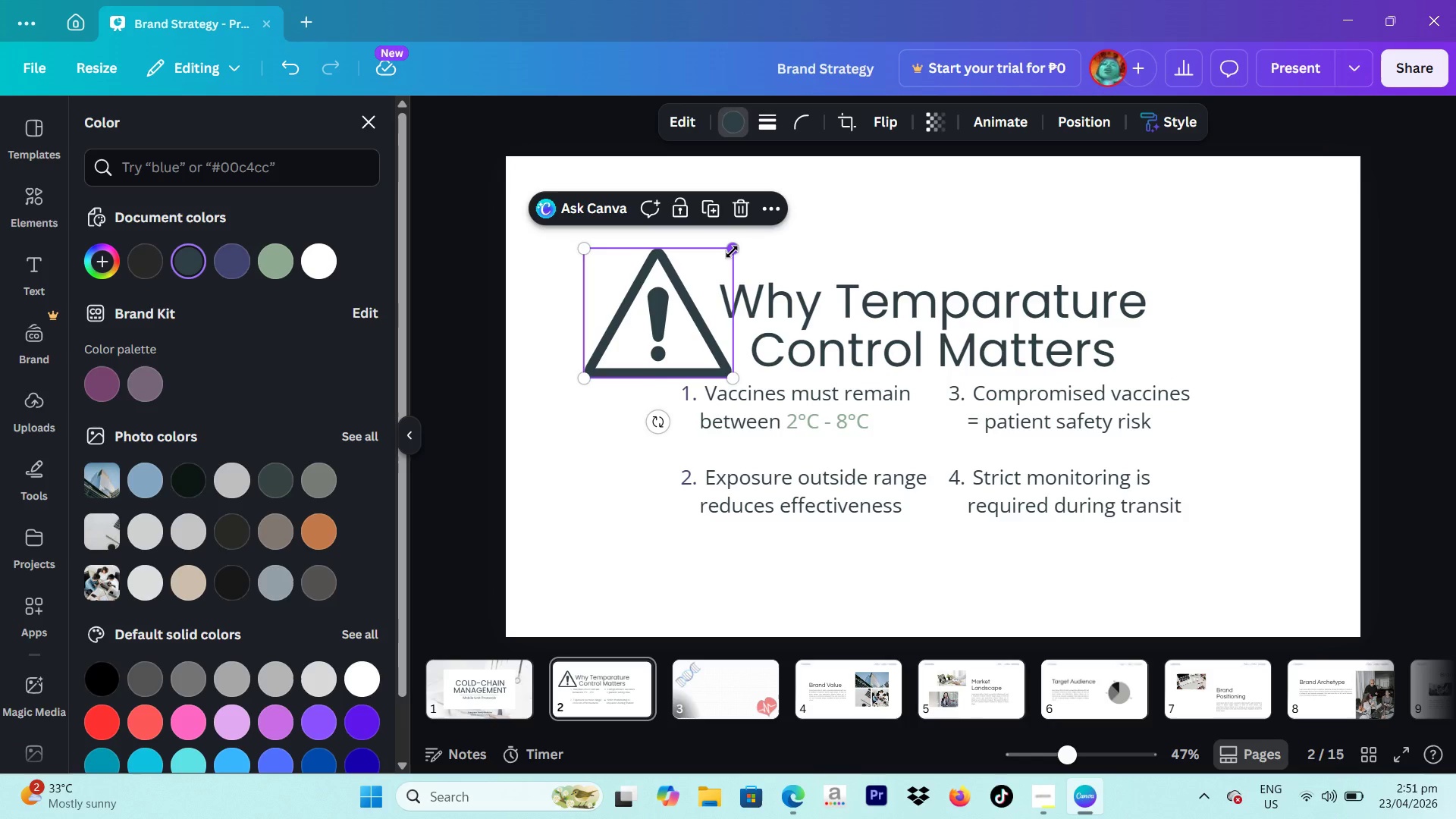 
left_click_drag(start_coordinate=[732, 252], to_coordinate=[708, 287])
 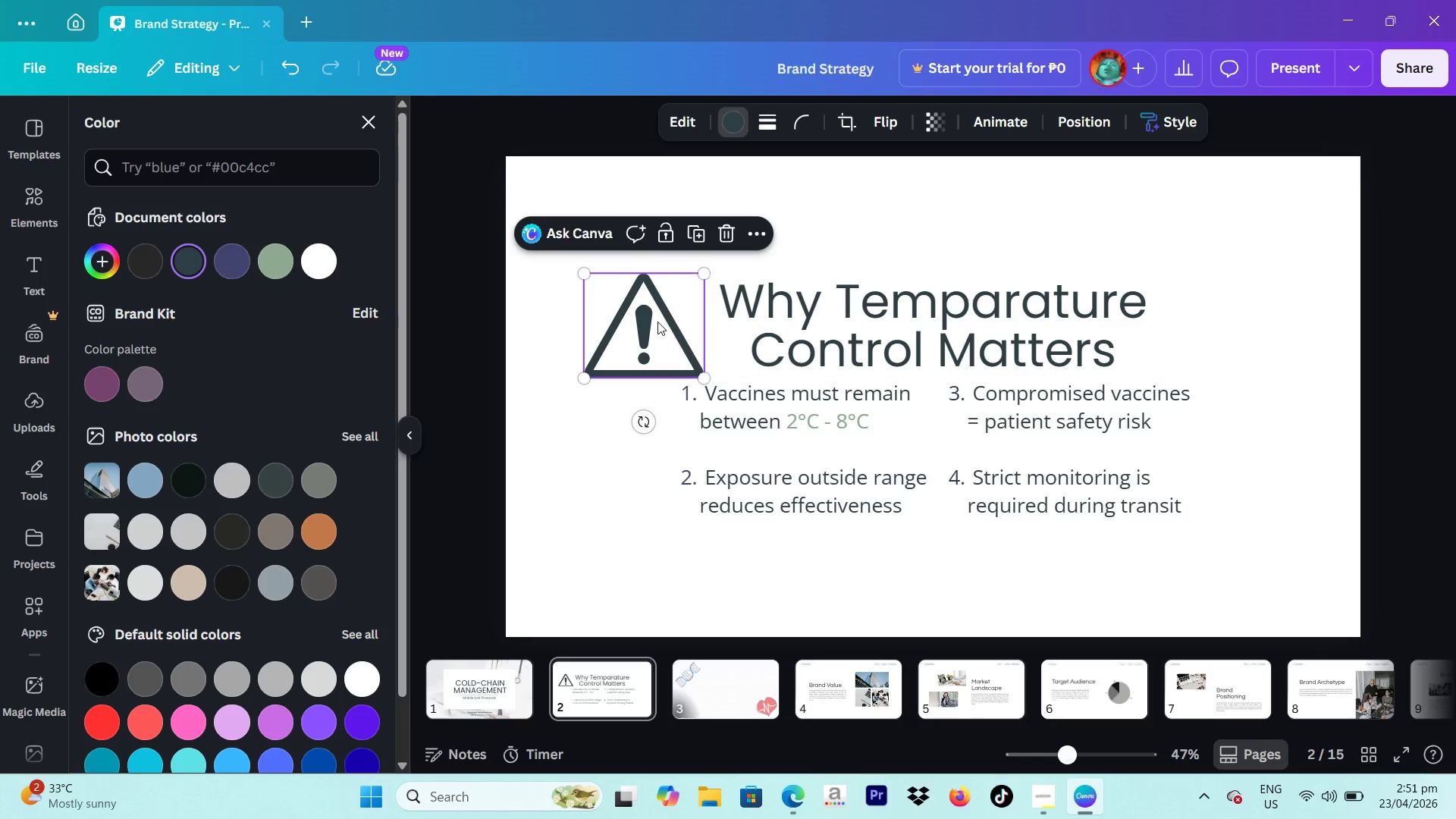 
left_click_drag(start_coordinate=[657, 322], to_coordinate=[692, 322])
 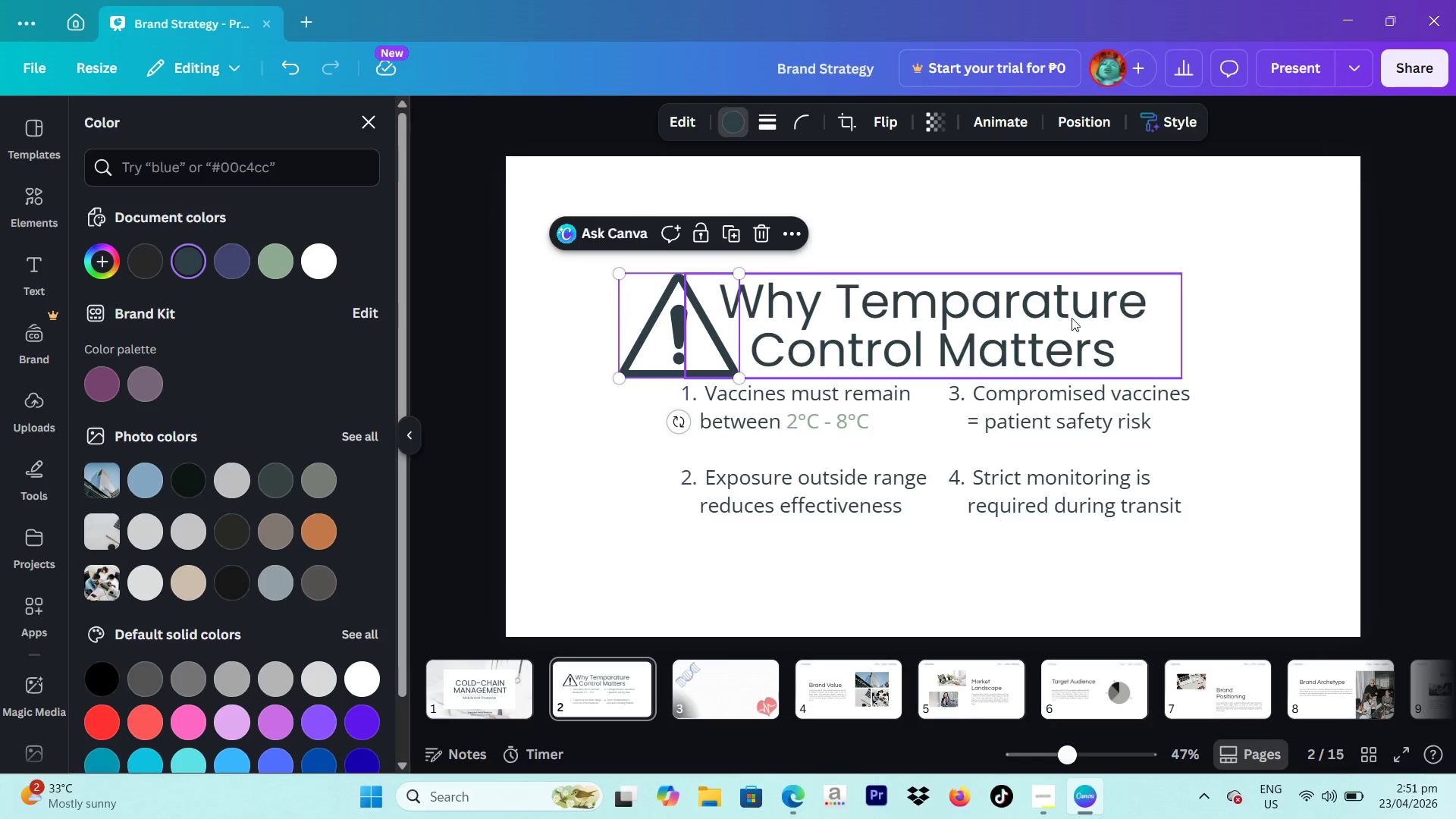 
left_click_drag(start_coordinate=[1070, 318], to_coordinate=[1122, 314])
 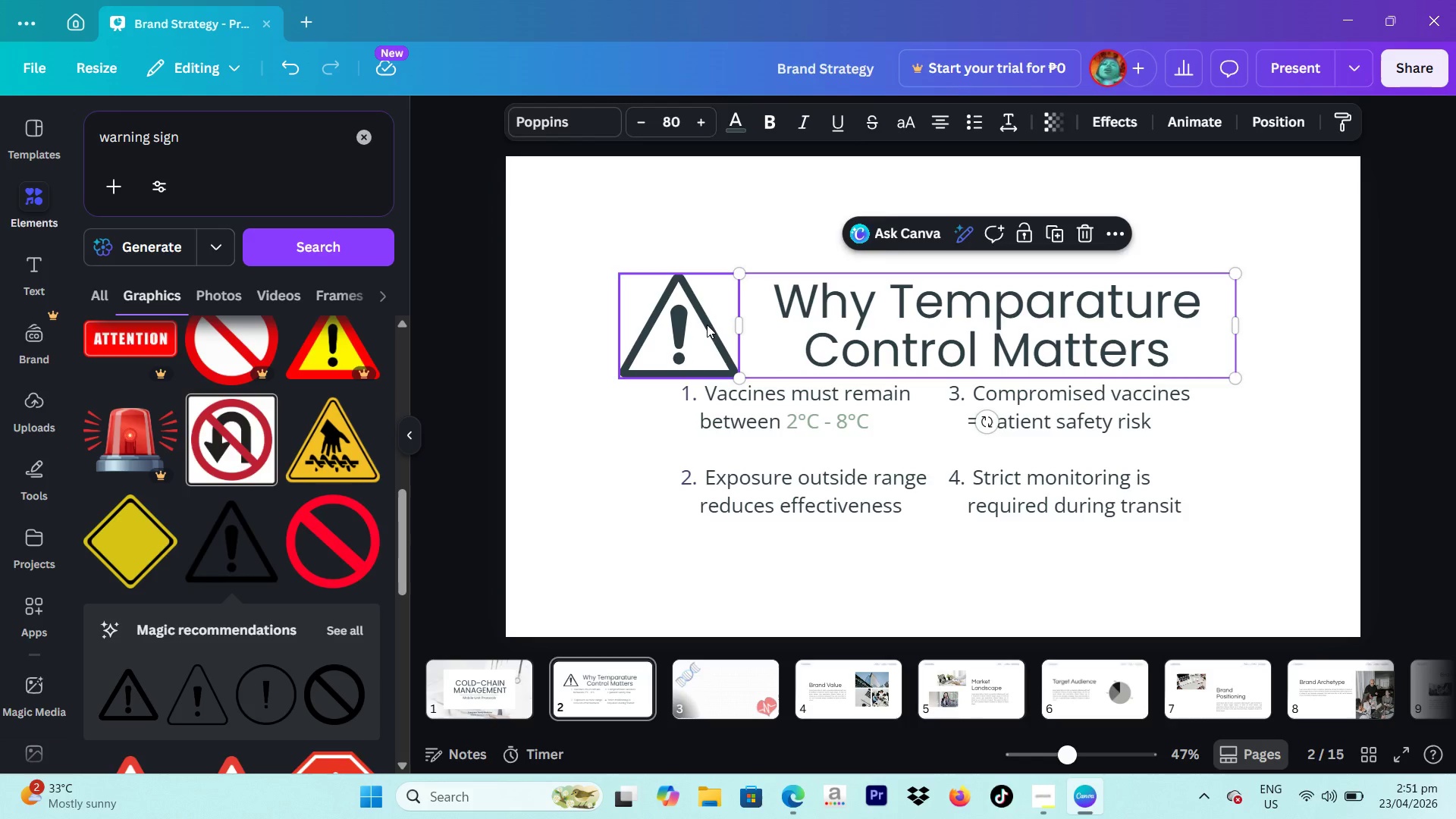 
left_click_drag(start_coordinate=[707, 325], to_coordinate=[748, 325])
 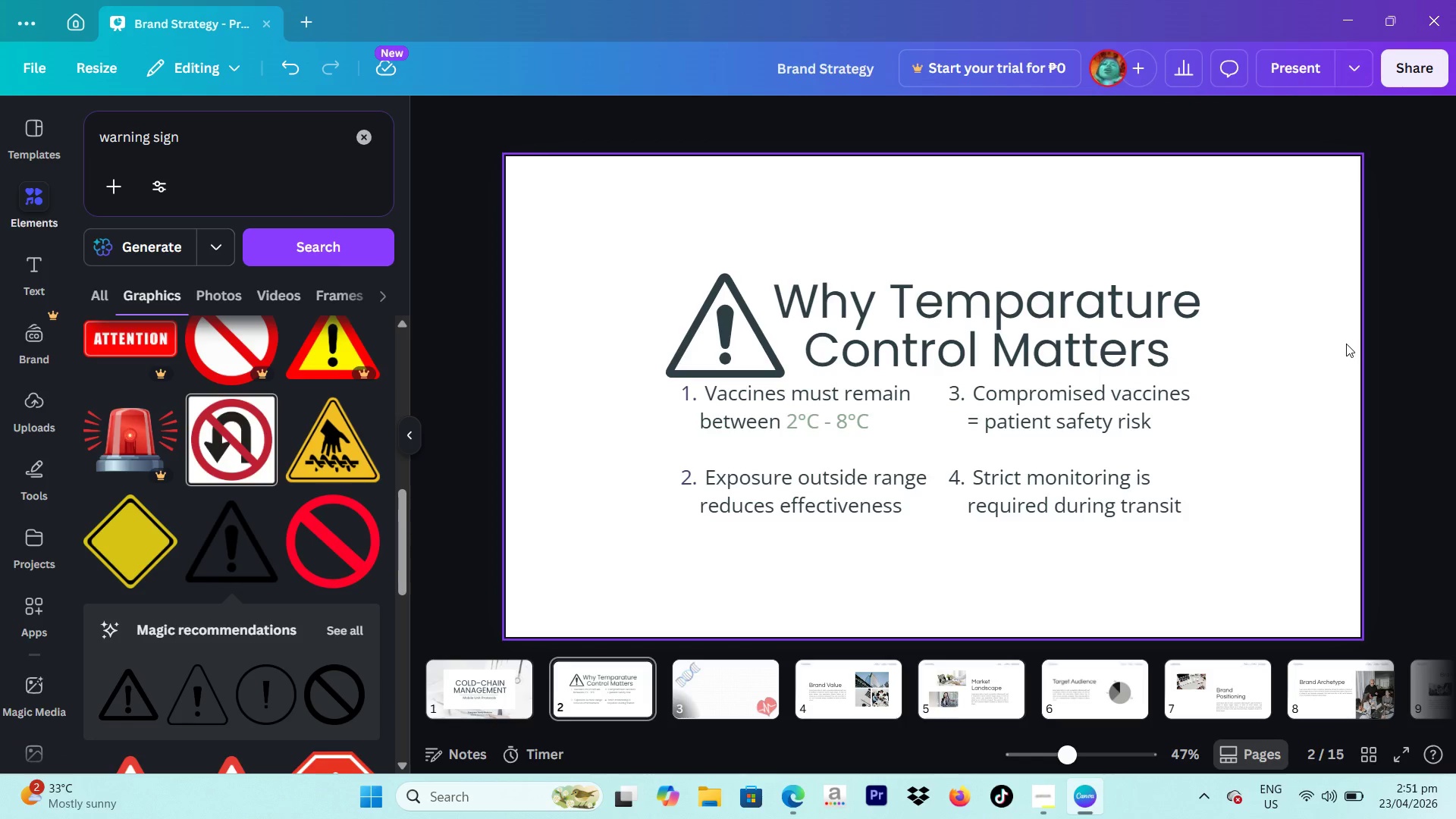 
wait(8.72)
 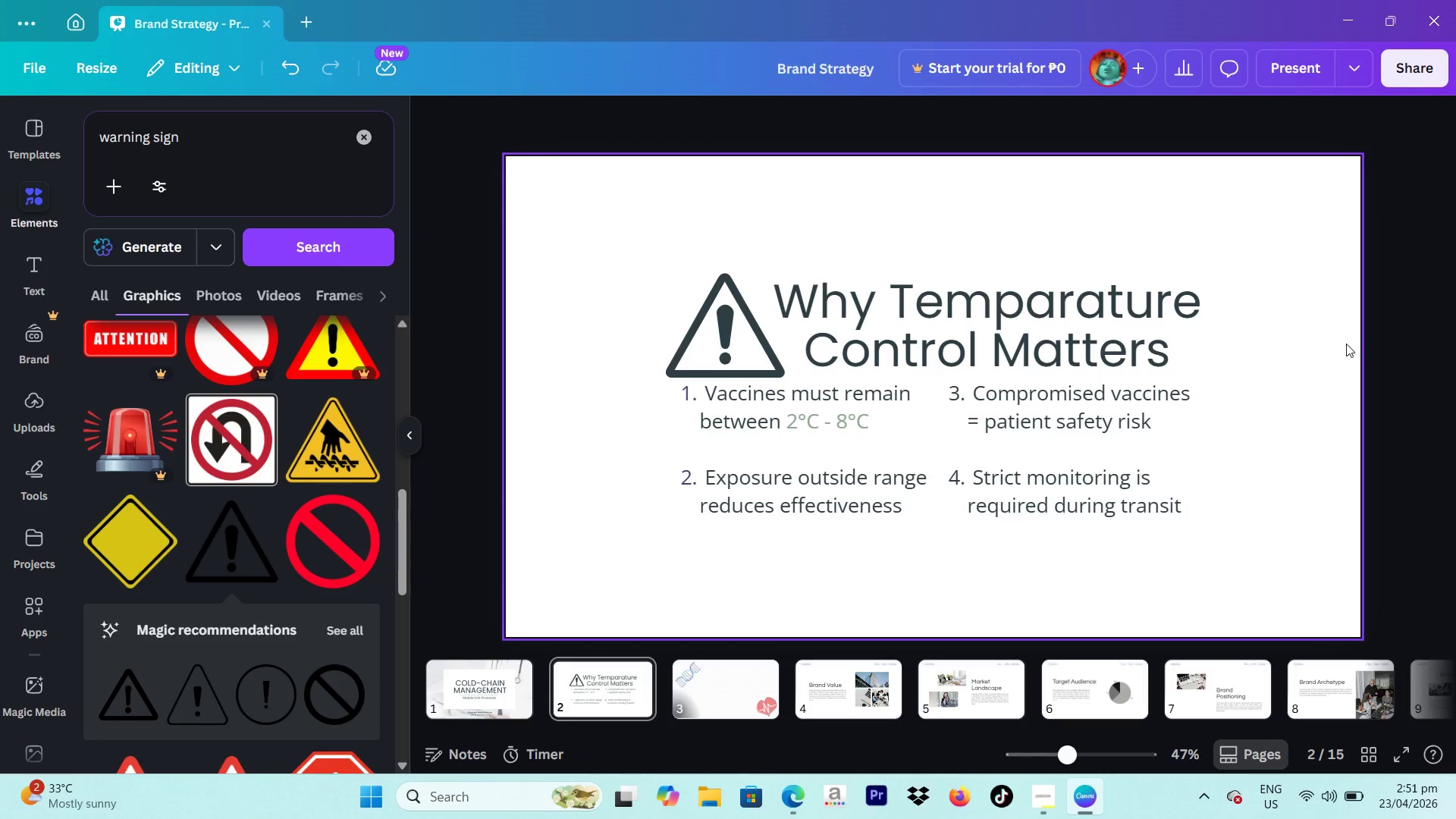 
left_click_drag(start_coordinate=[197, 151], to_coordinate=[84, 146])
 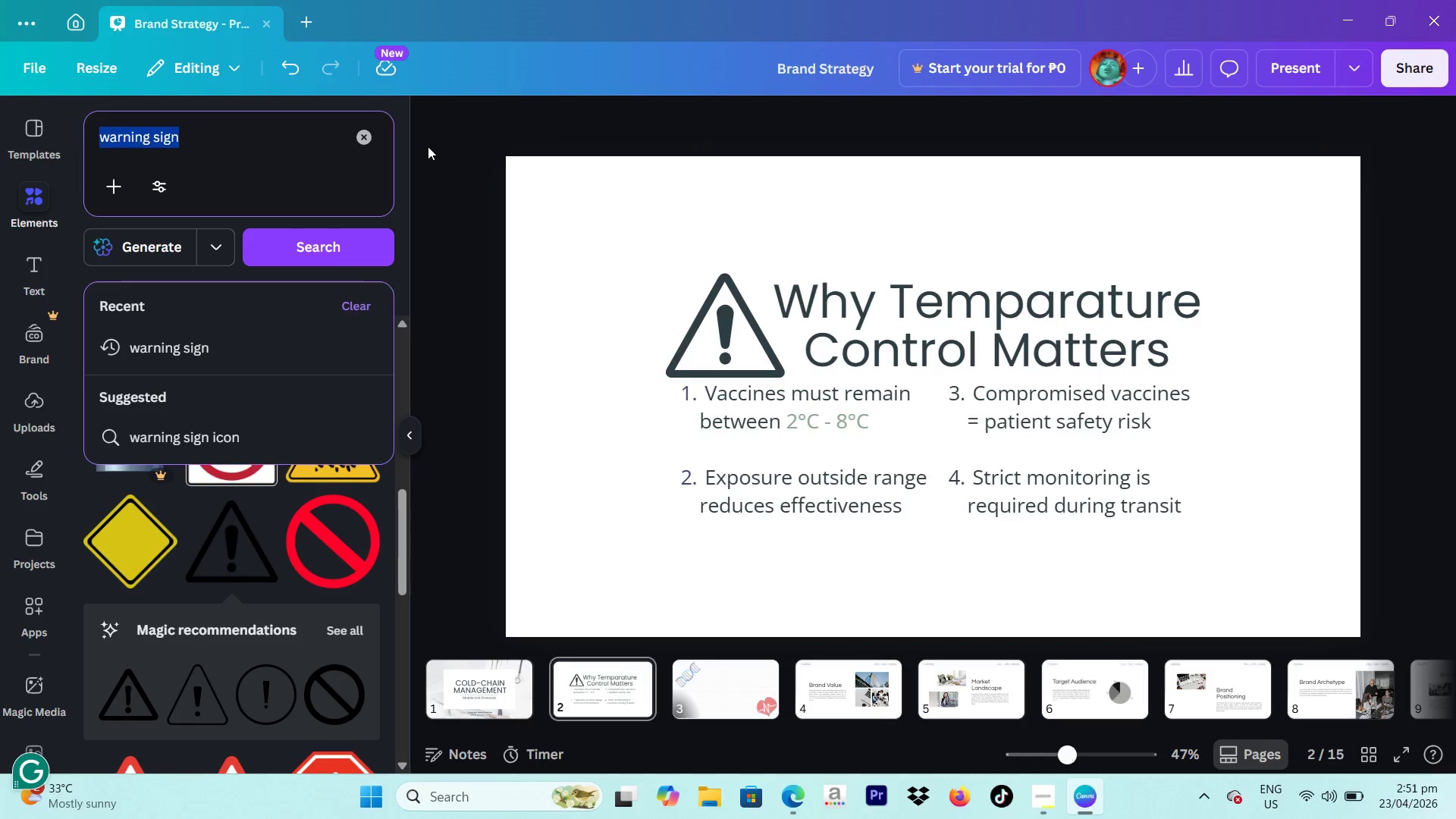 
type(meical background)
 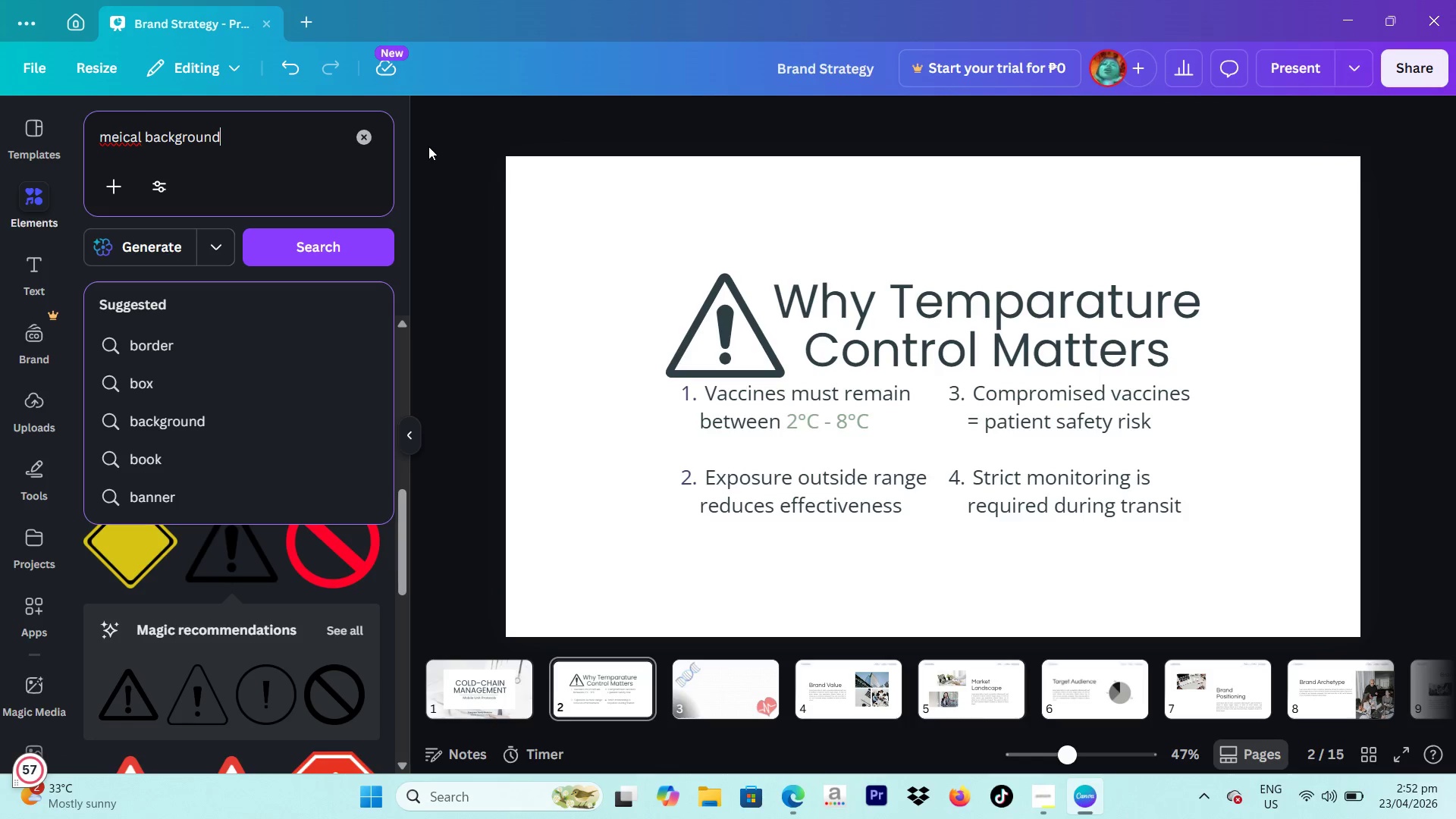 
key(Enter)
 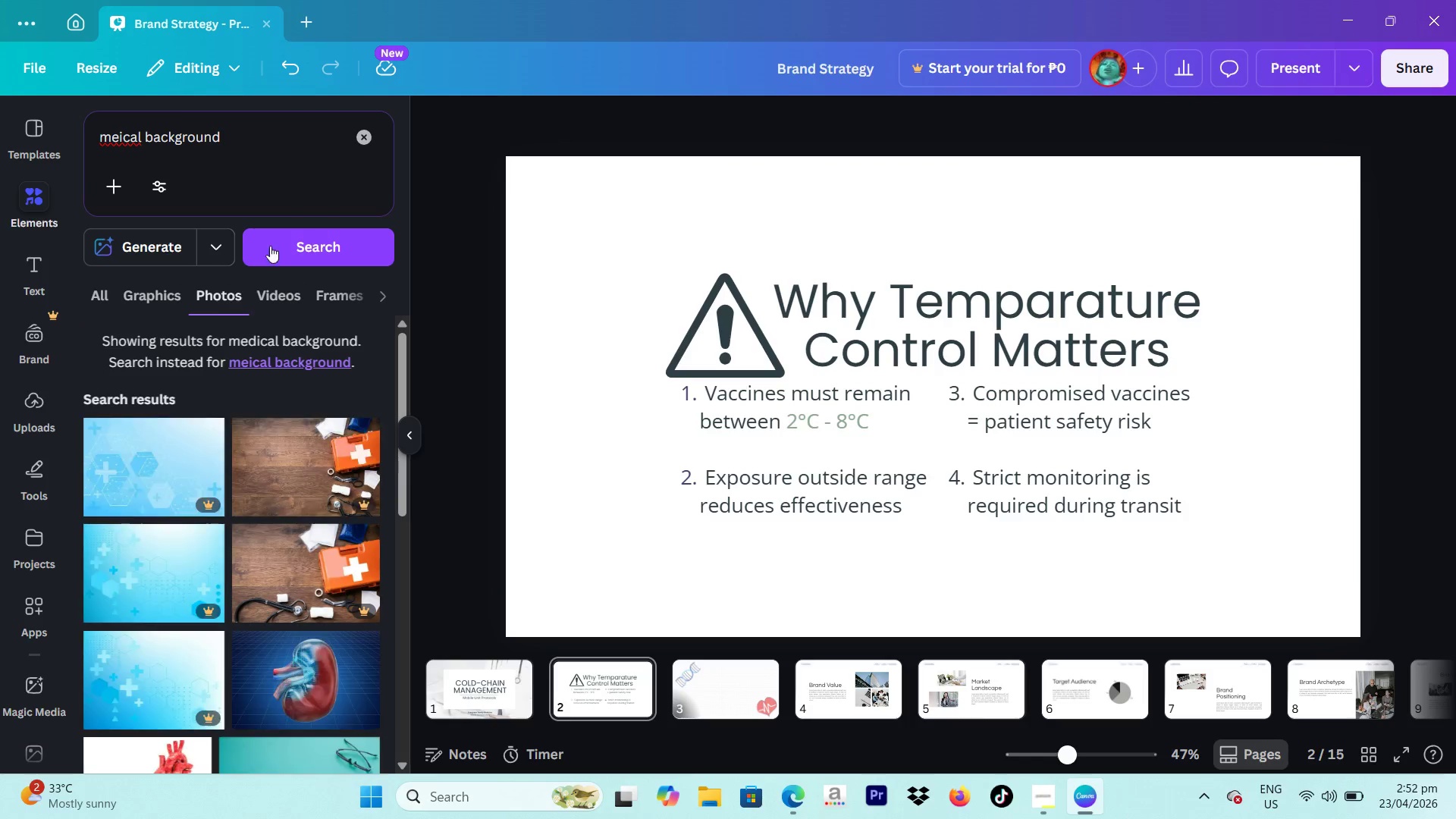 
scroll: coordinate [317, 466], scroll_direction: down, amount: 9.0
 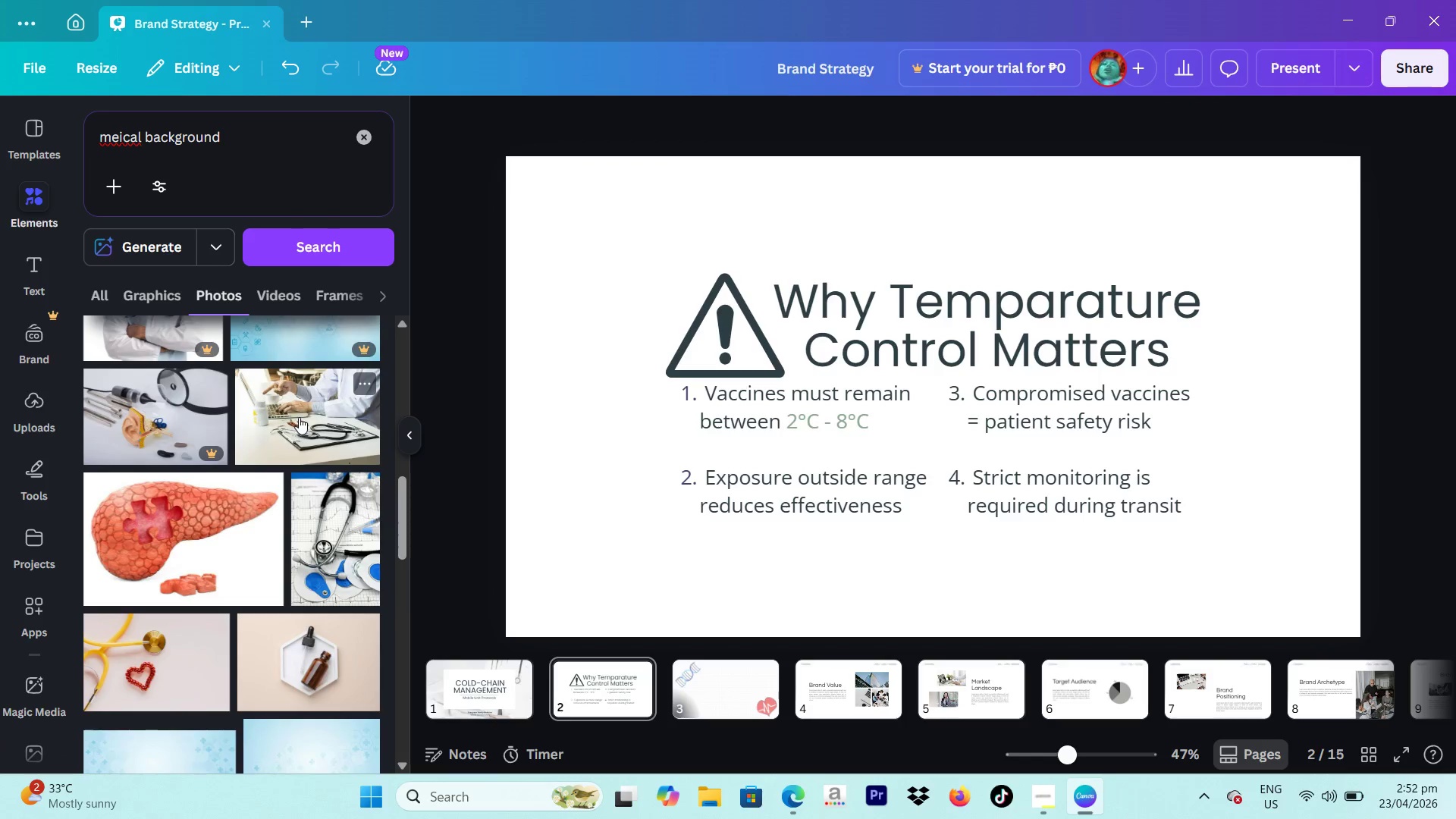 
left_click([299, 415])
 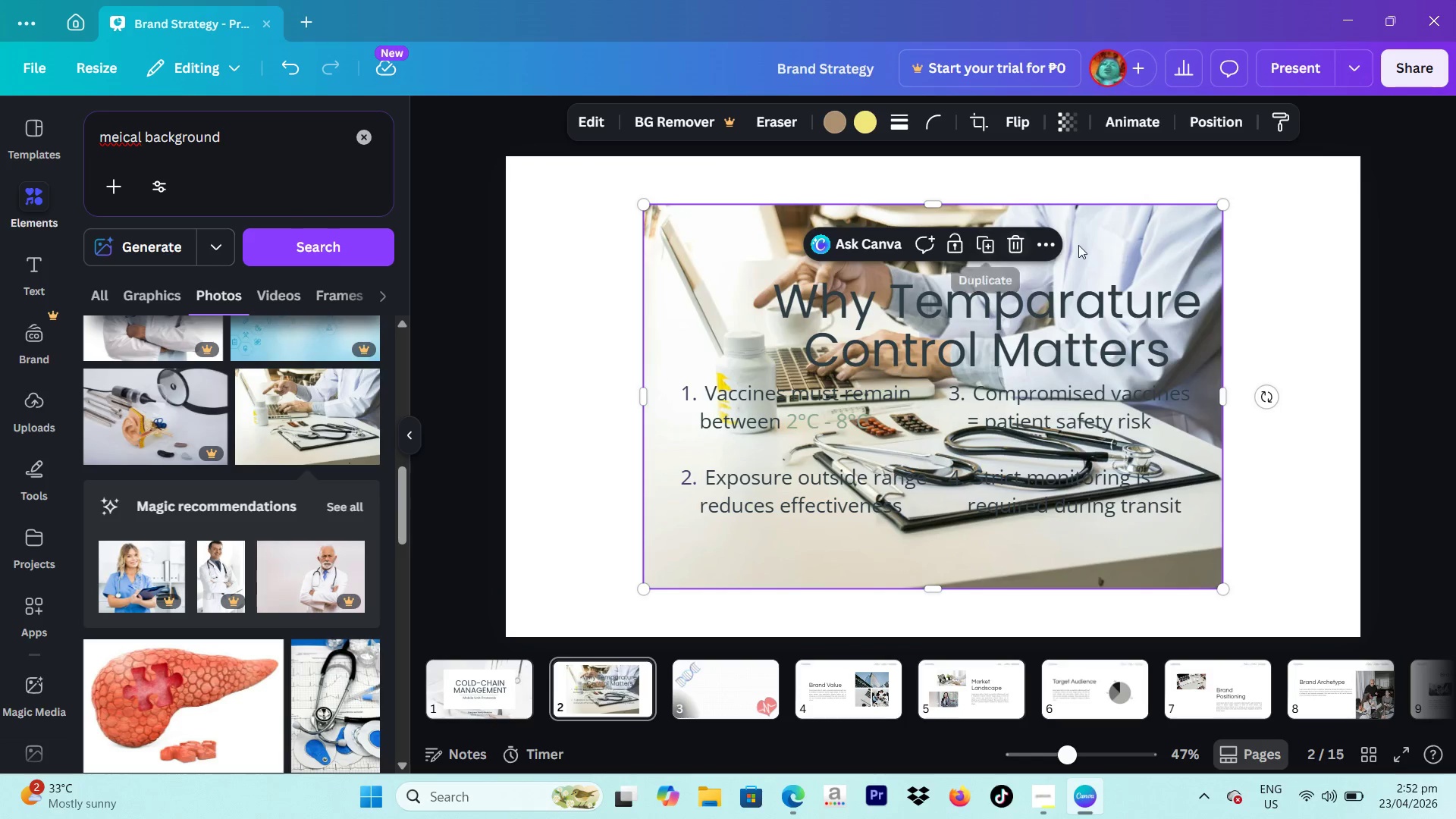 
left_click([1003, 236])
 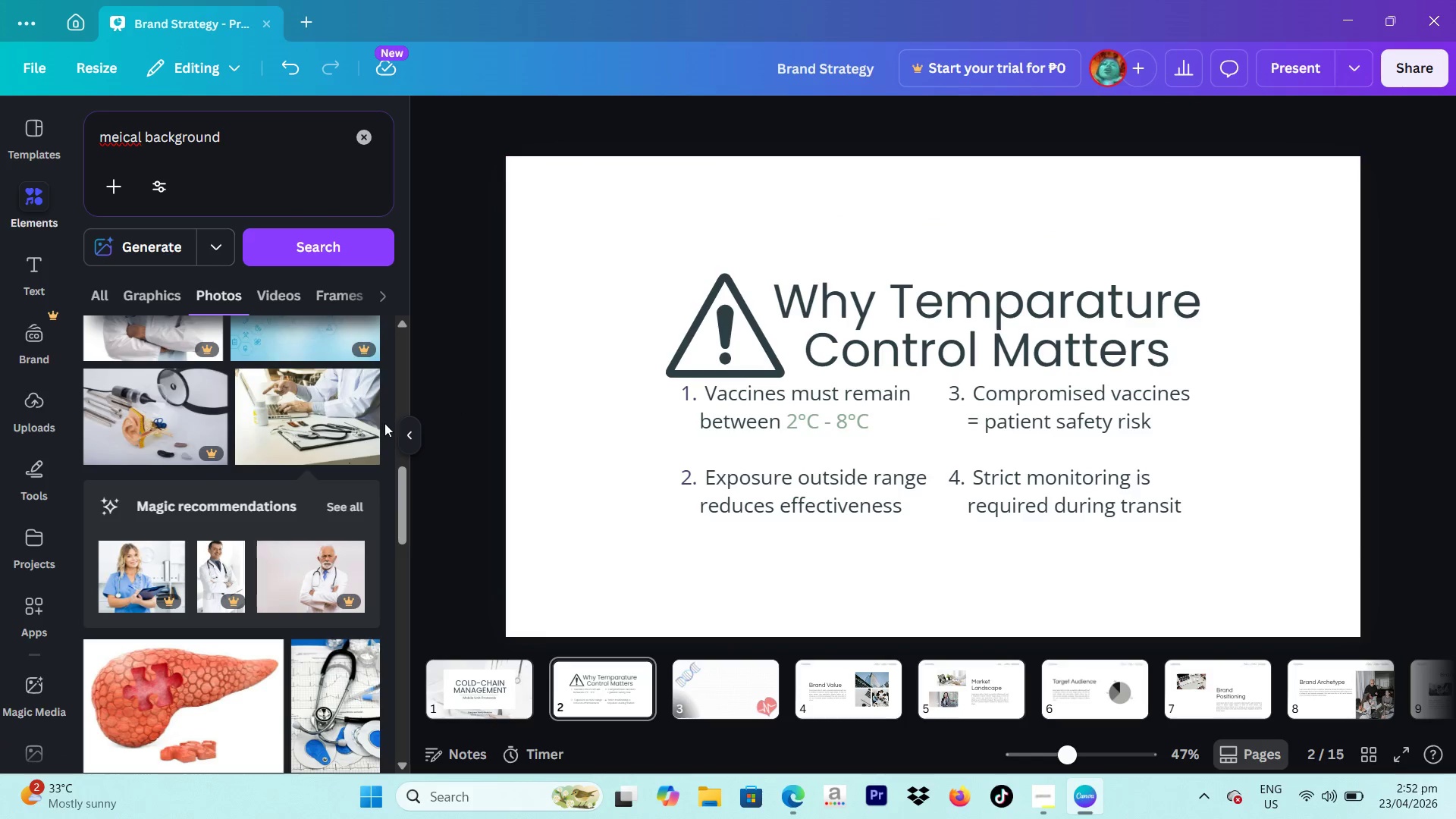 
scroll: coordinate [233, 432], scroll_direction: down, amount: 17.0
 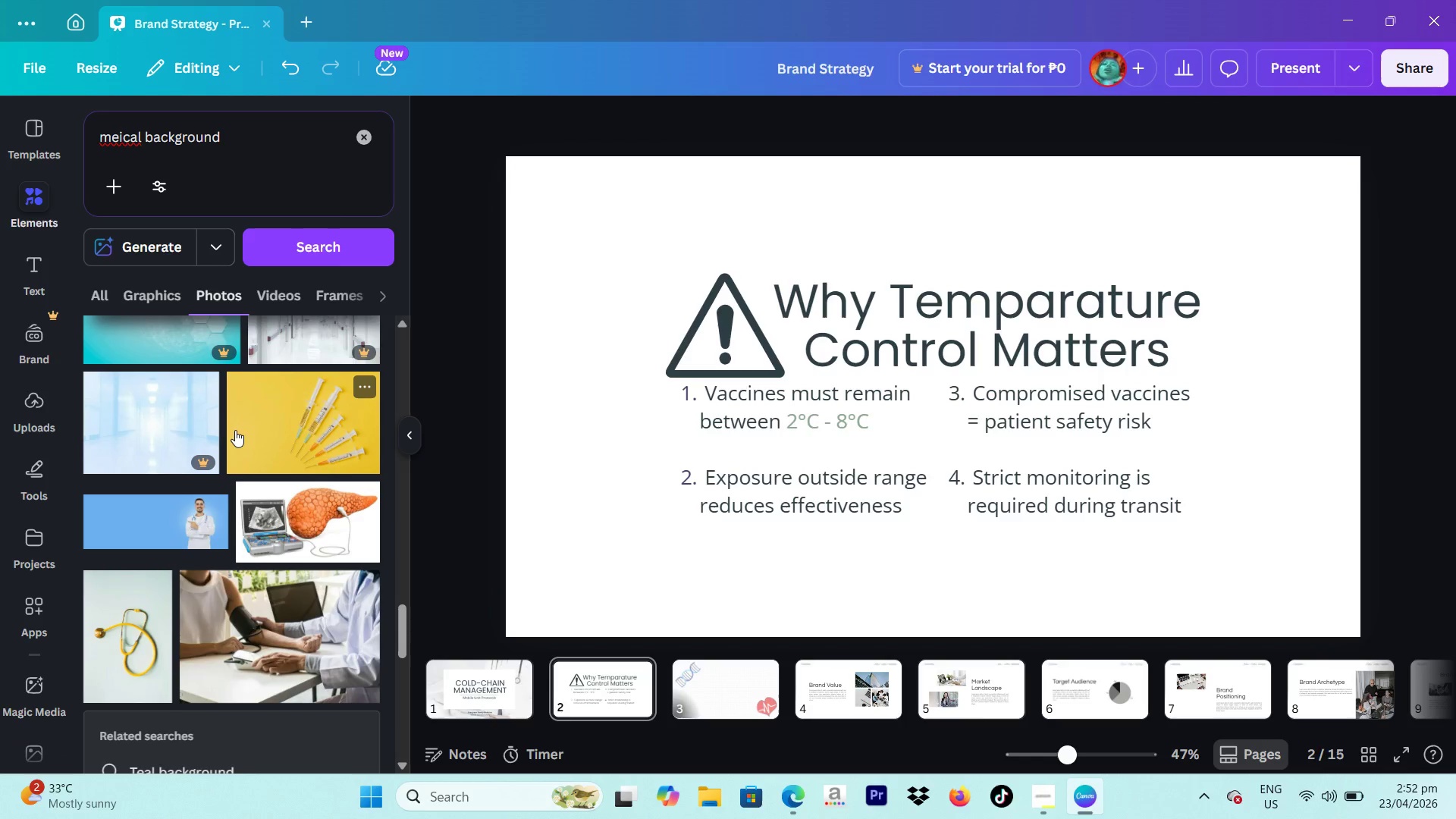 
scroll: coordinate [296, 421], scroll_direction: down, amount: 13.0
 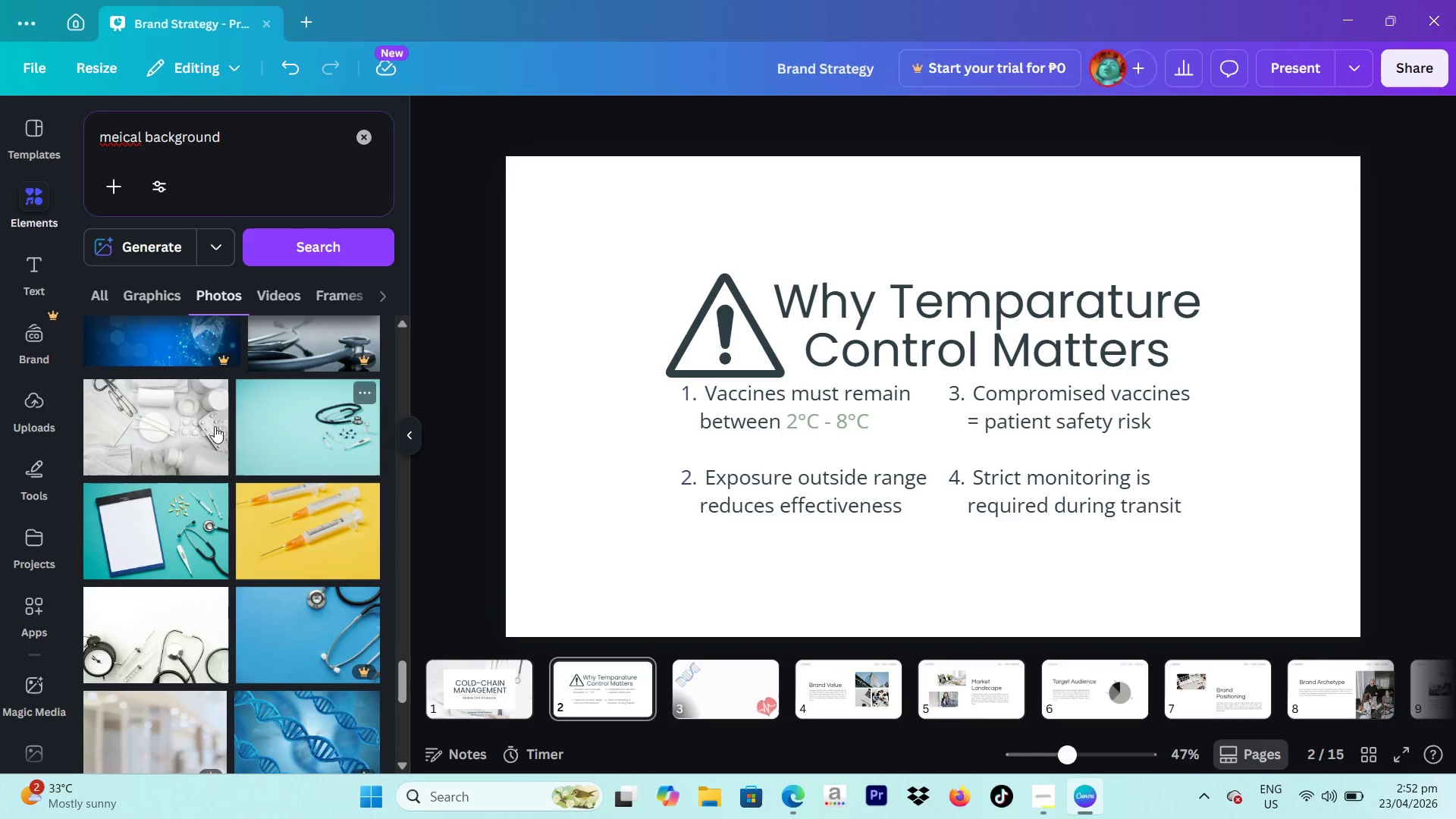 
left_click([194, 428])
 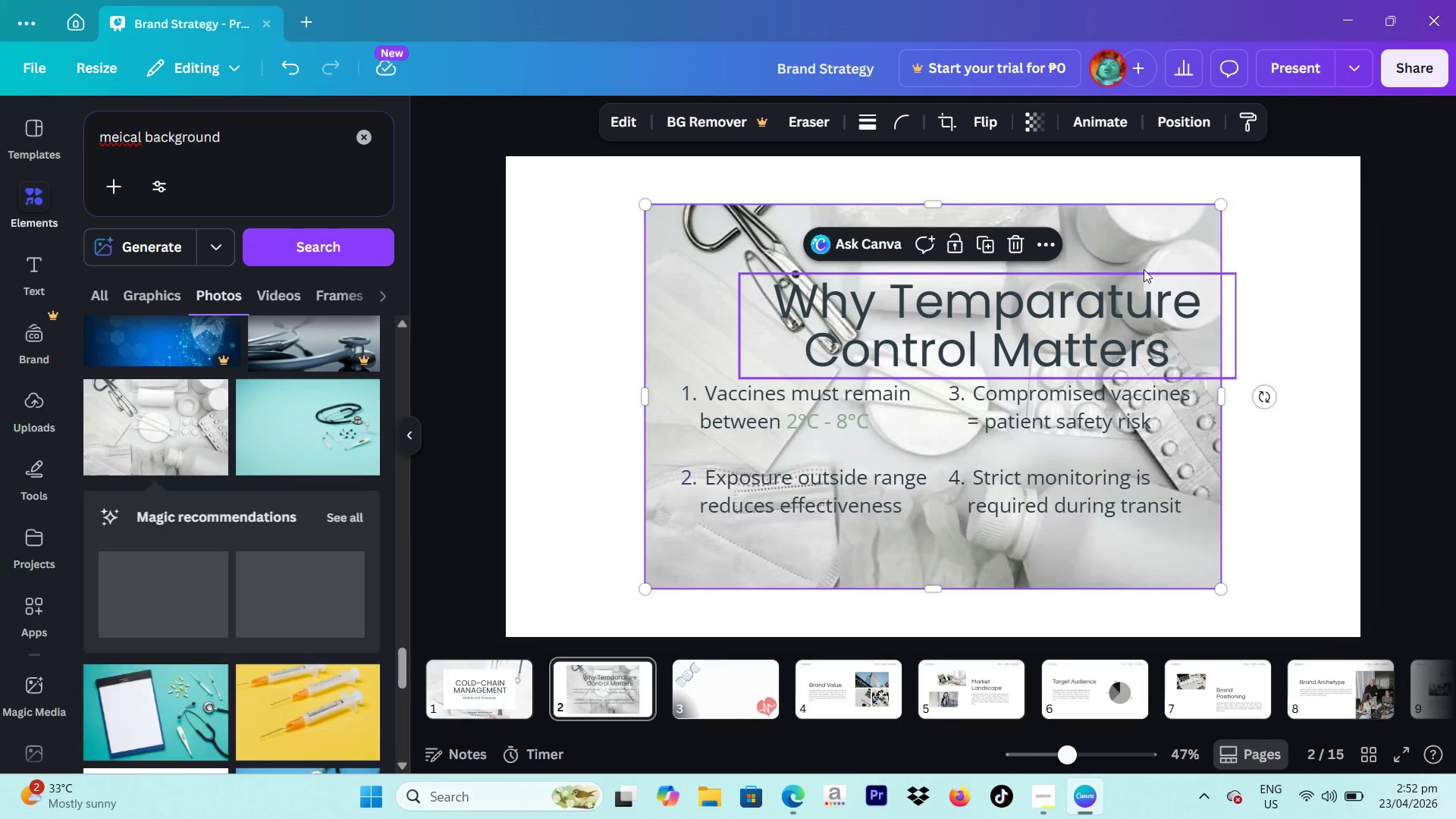 
left_click_drag(start_coordinate=[1139, 221], to_coordinate=[962, 152])
 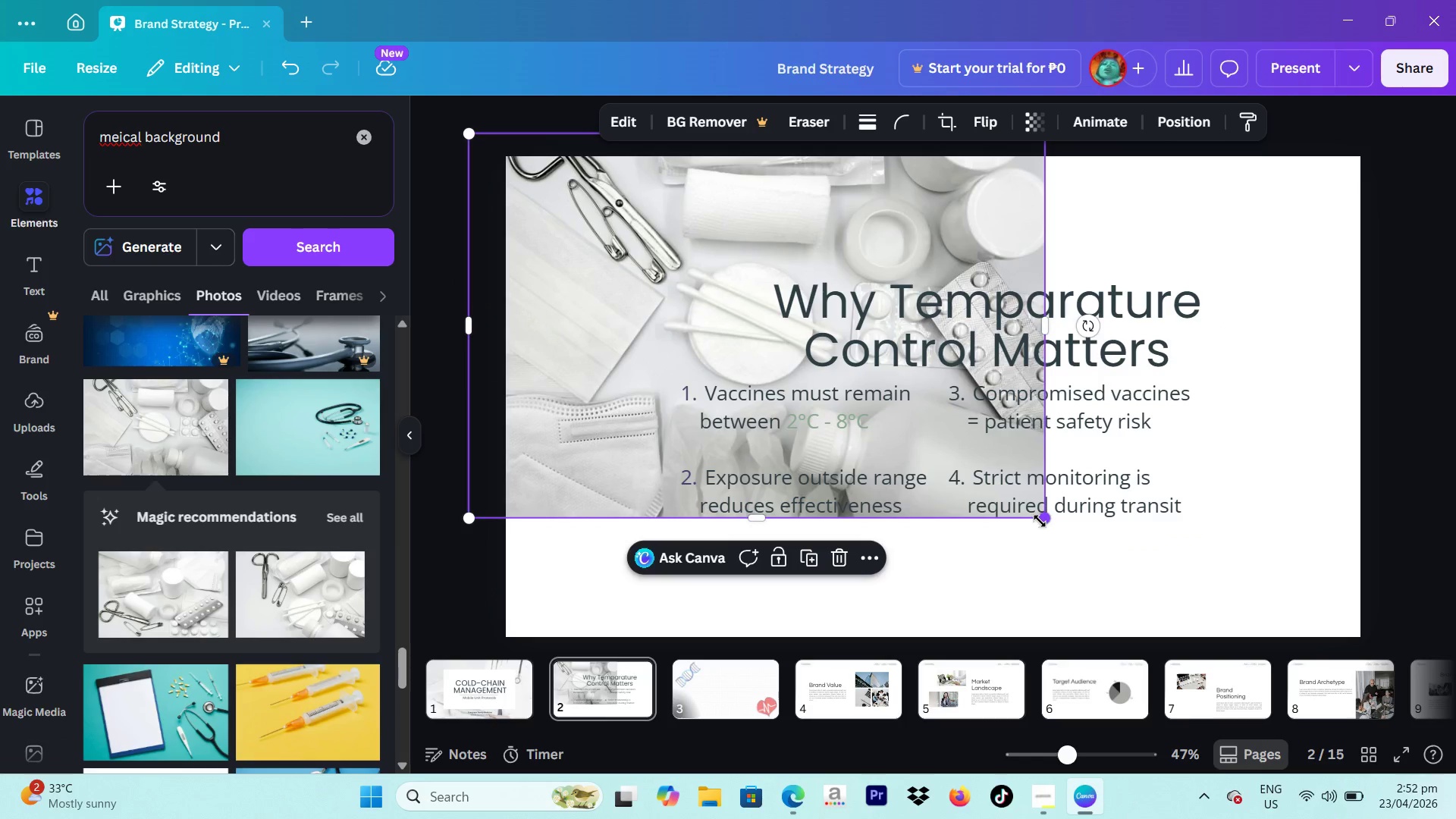 
left_click_drag(start_coordinate=[1040, 520], to_coordinate=[1445, 631])
 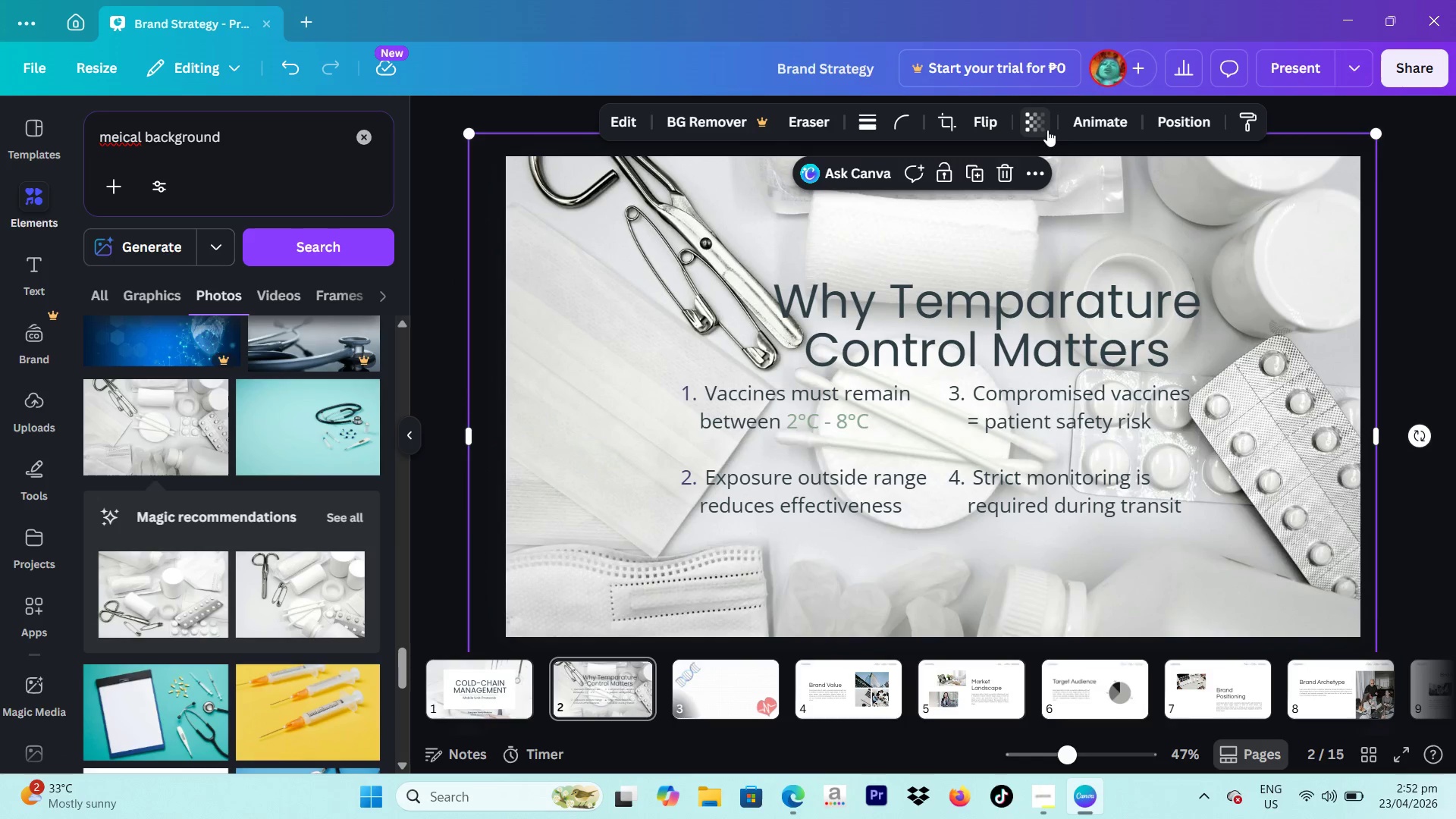 
left_click([1043, 126])
 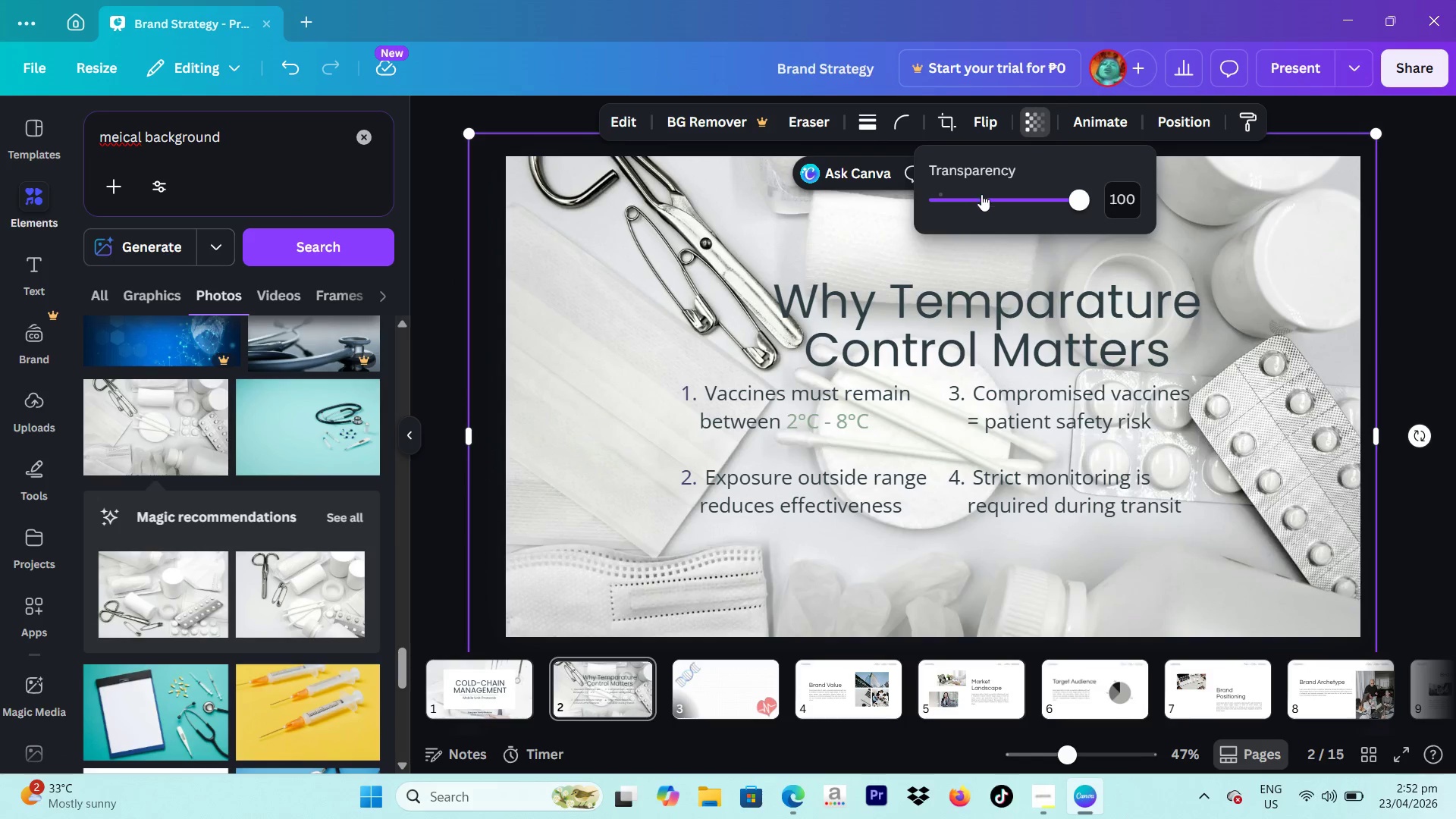 
left_click_drag(start_coordinate=[993, 200], to_coordinate=[986, 213])
 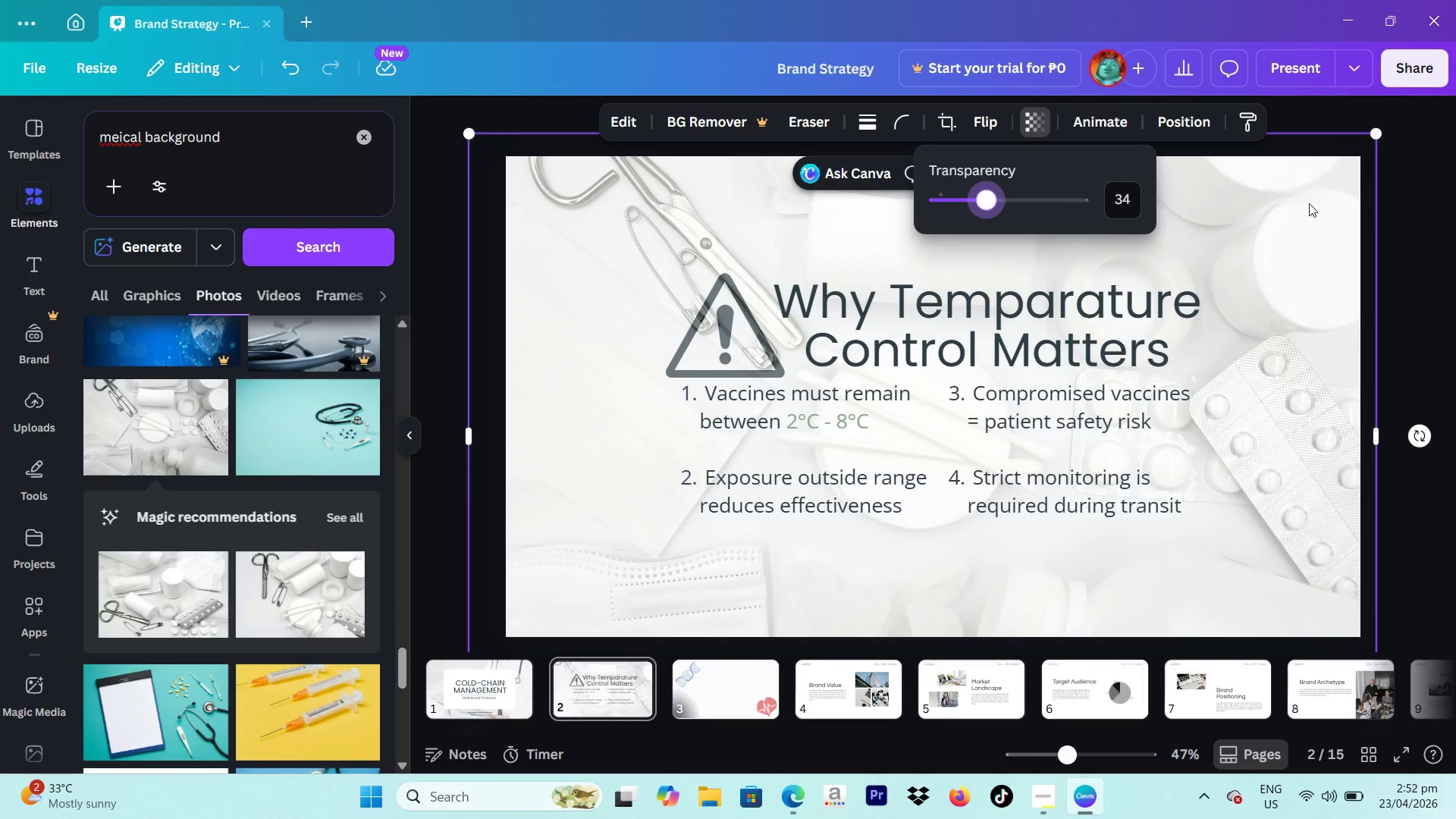 
left_click([1385, 204])
 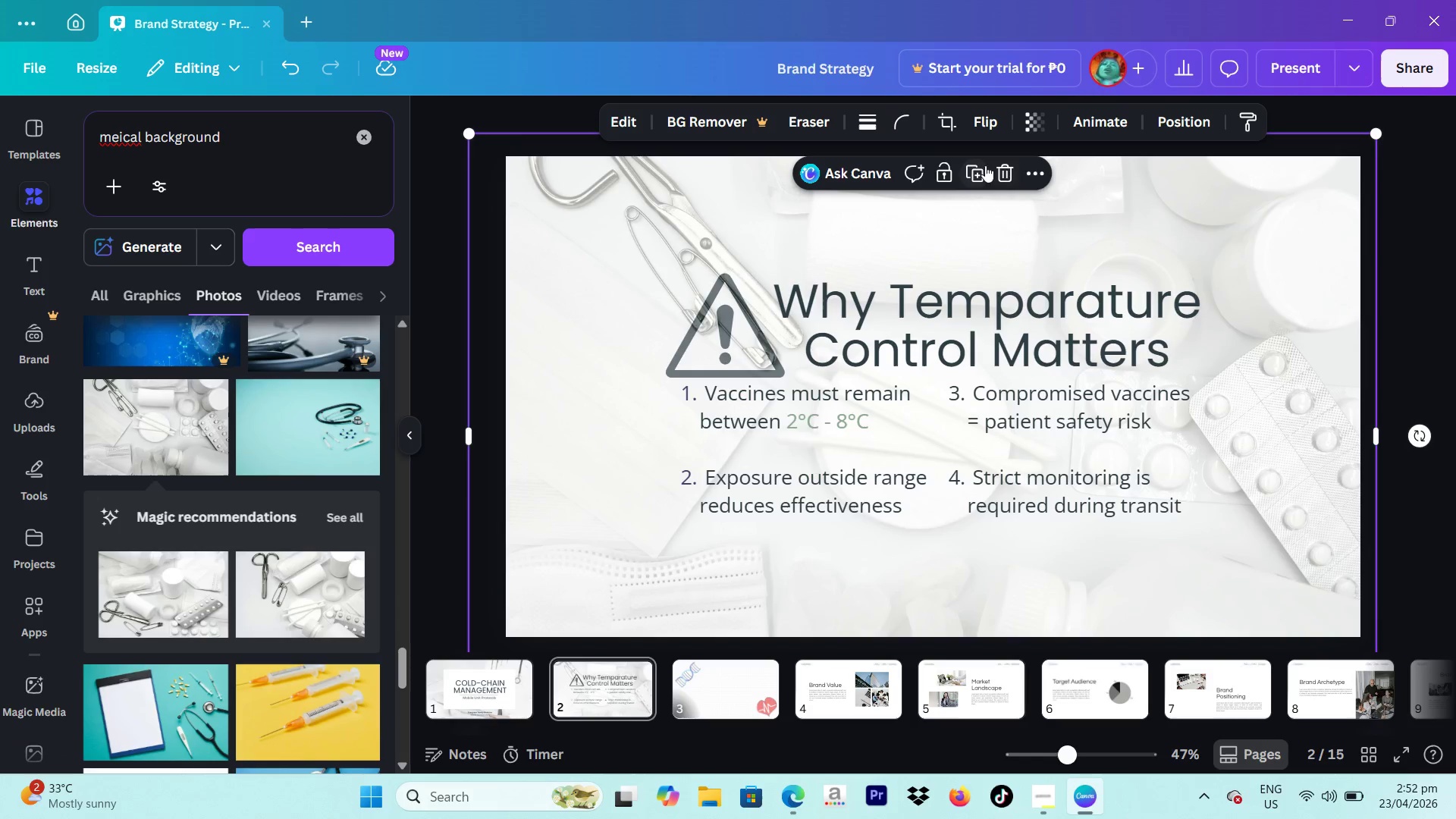 
left_click([1041, 176])
 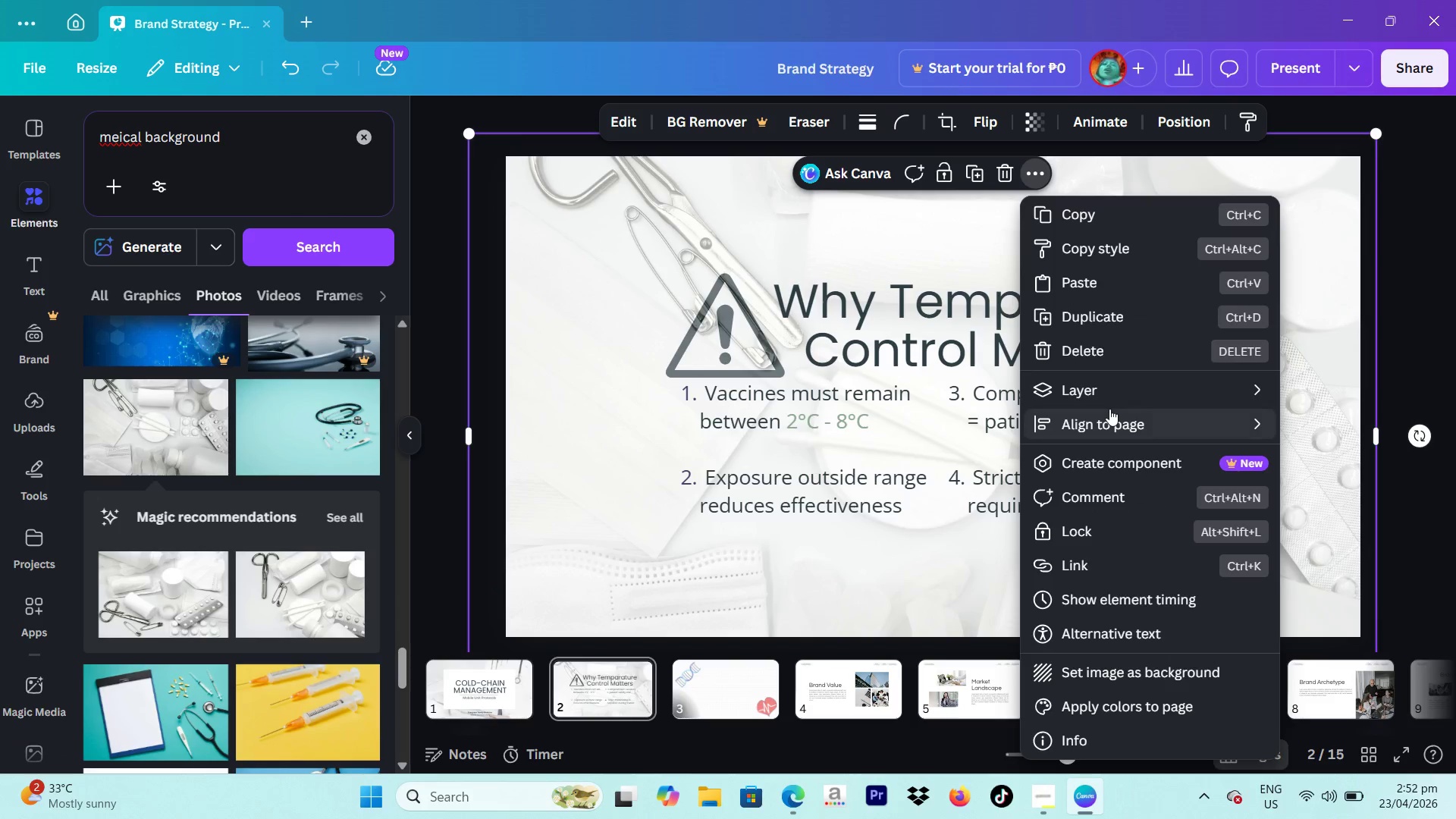 
left_click([1109, 399])
 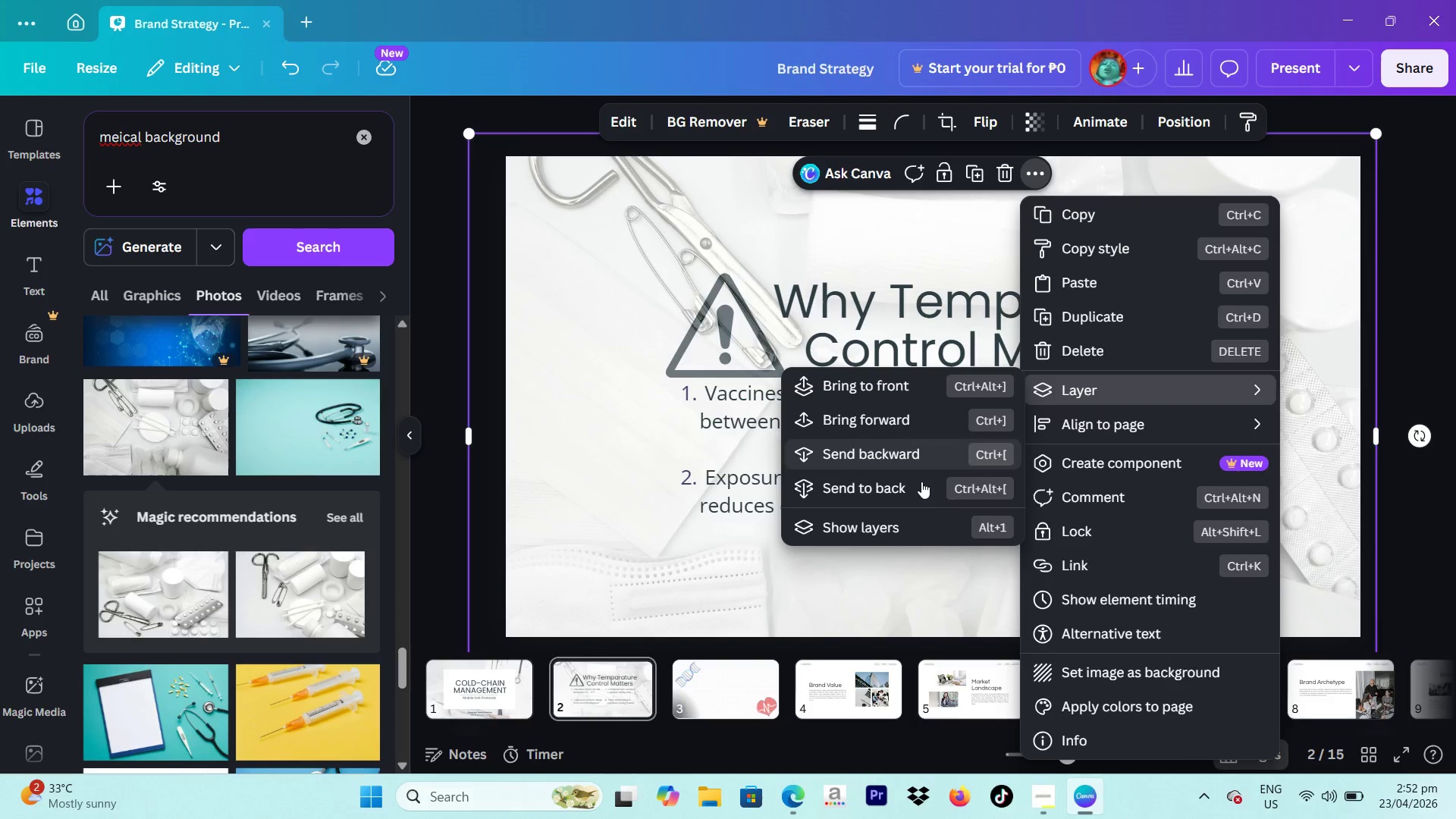 
left_click([921, 482])
 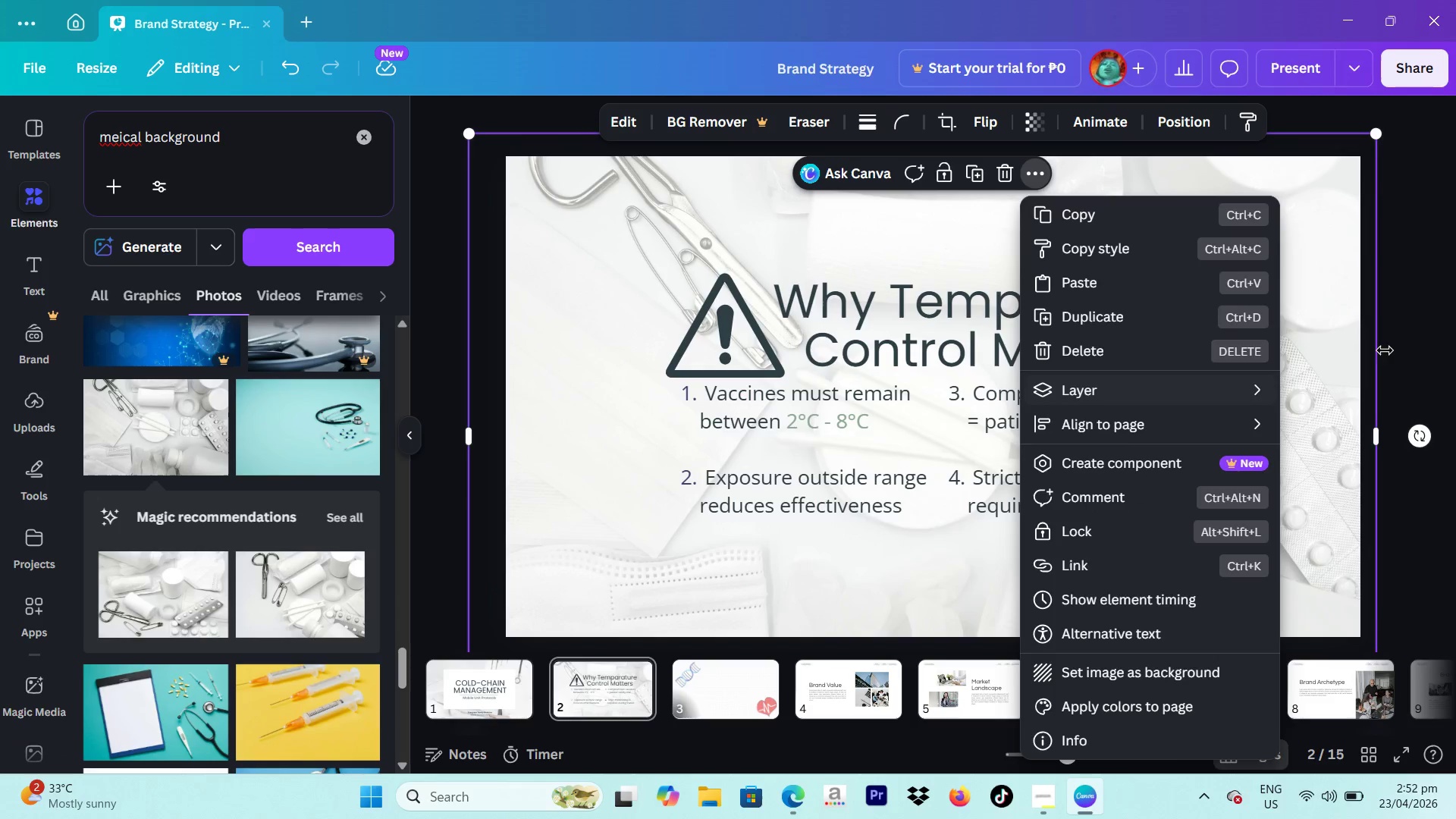 
left_click([1423, 340])
 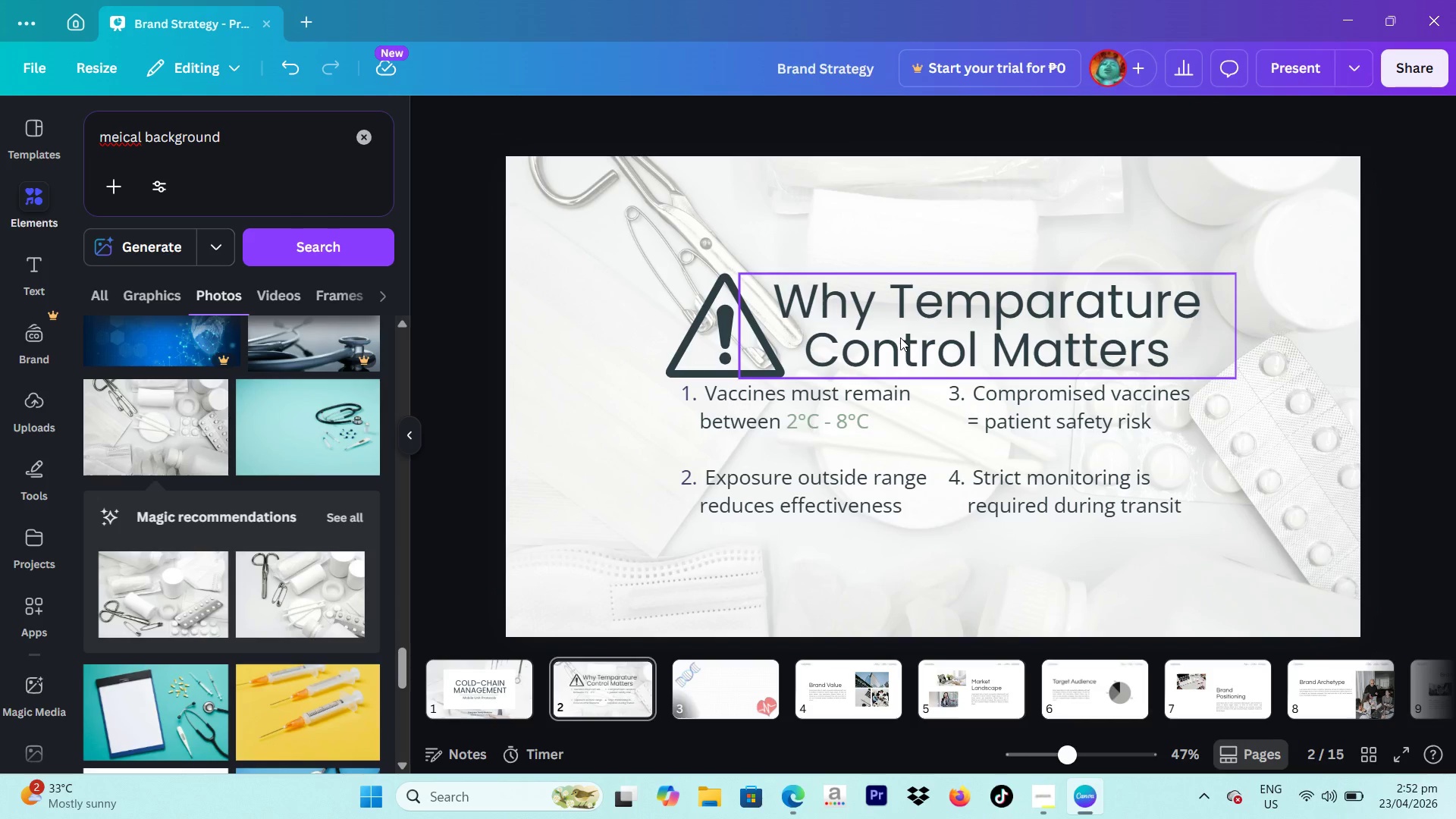 
left_click_drag(start_coordinate=[902, 334], to_coordinate=[902, 324])
 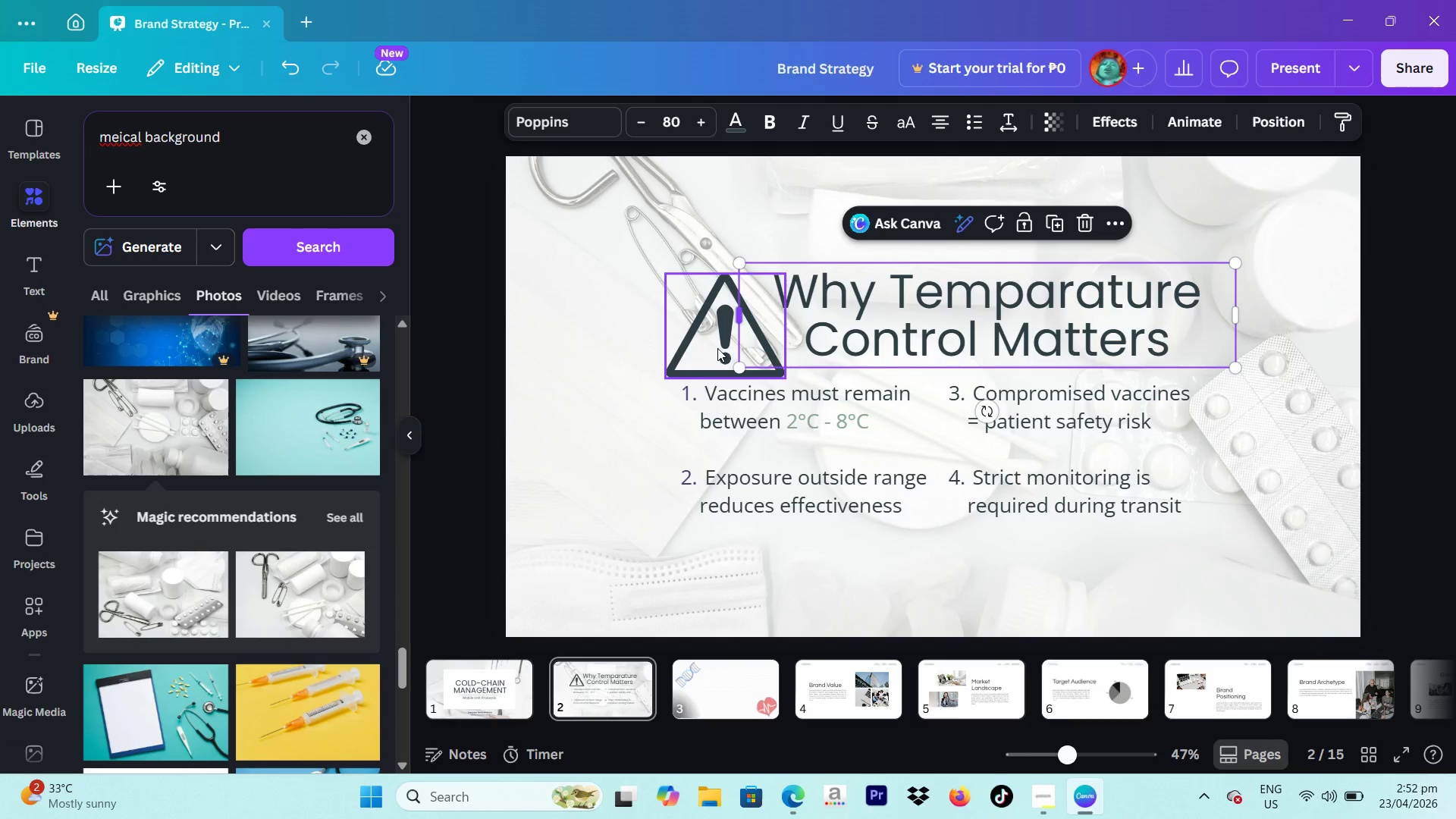 
left_click([717, 348])
 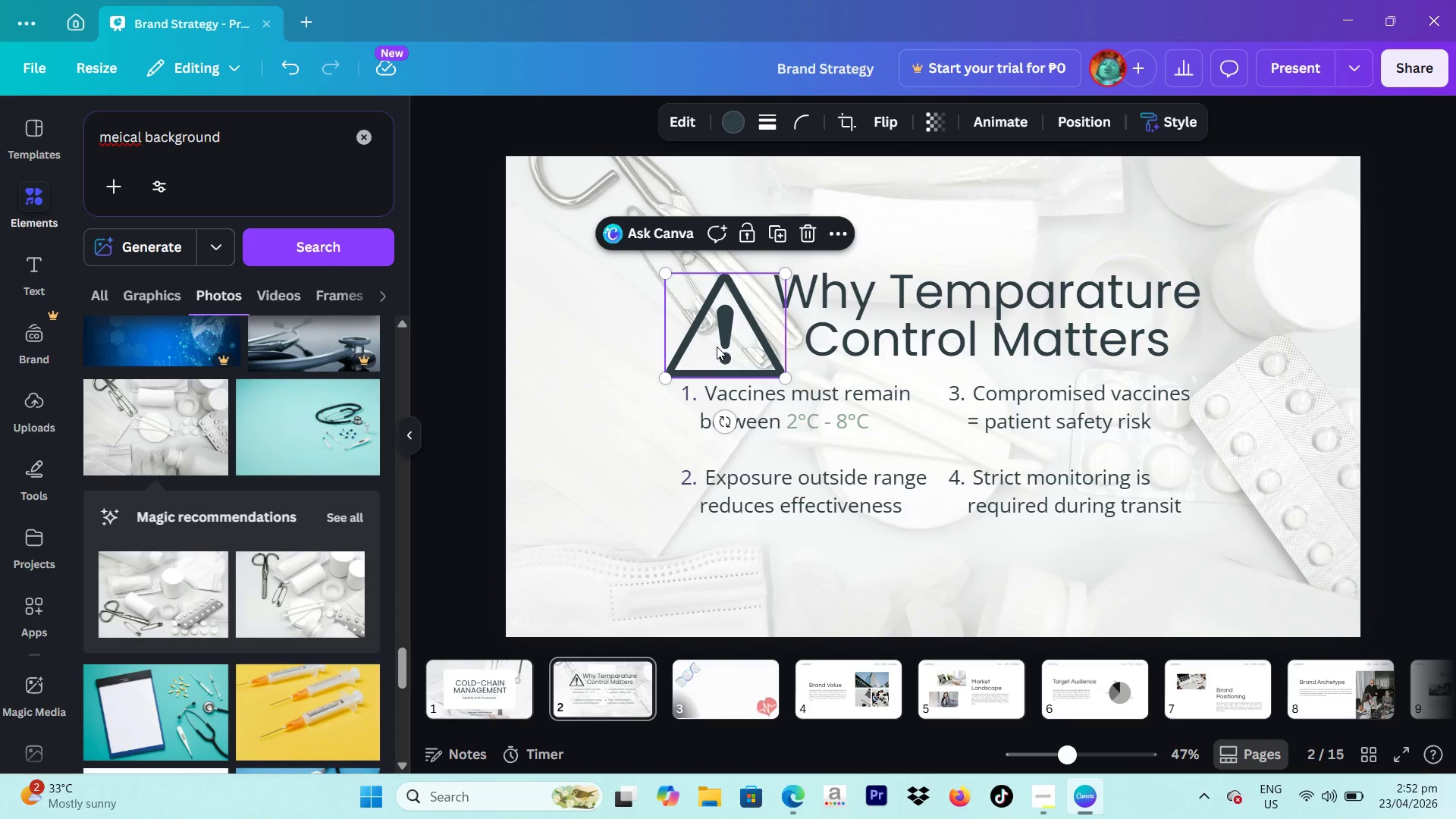 
left_click_drag(start_coordinate=[717, 347], to_coordinate=[724, 331])
 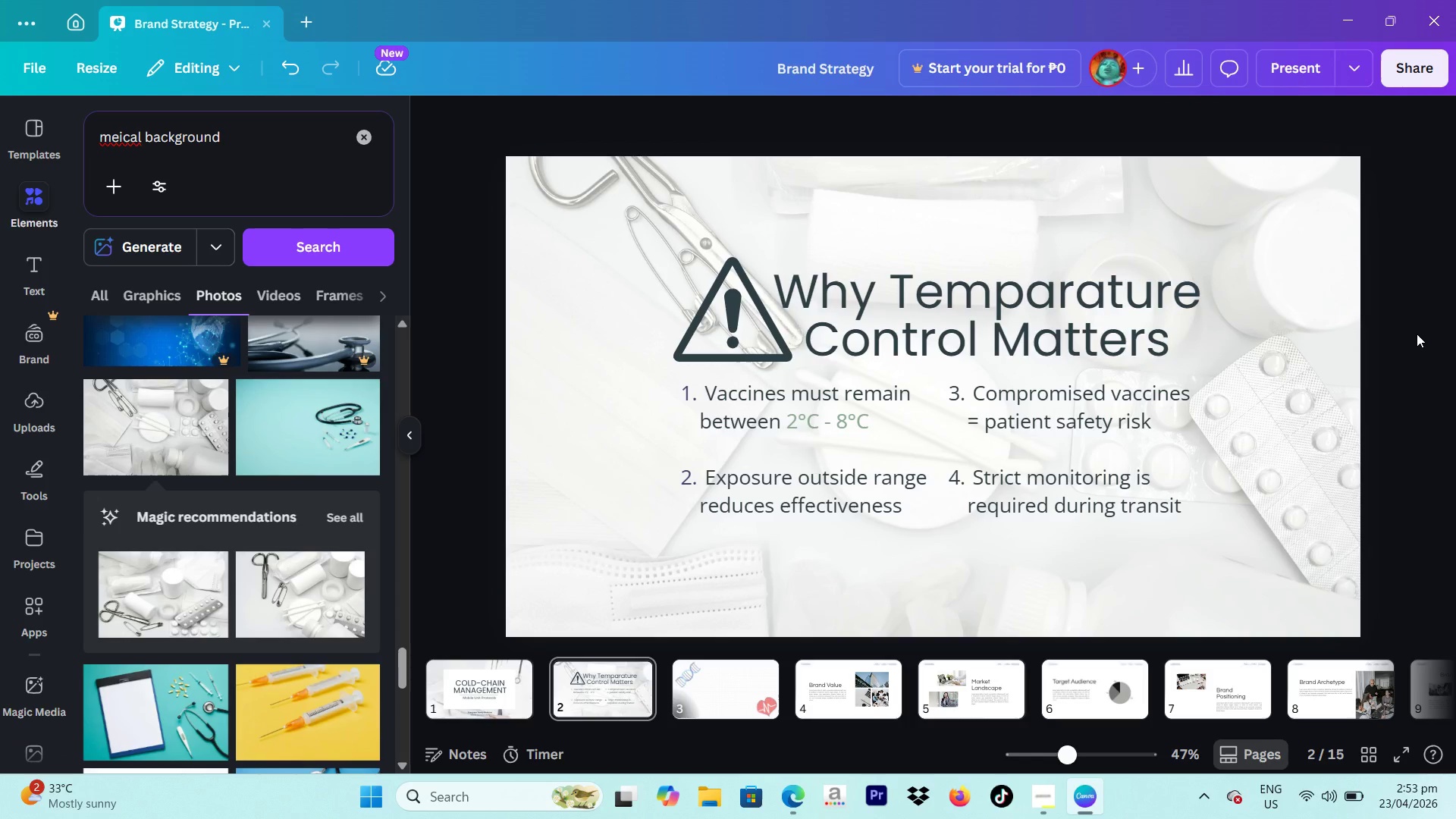 
wait(47.8)
 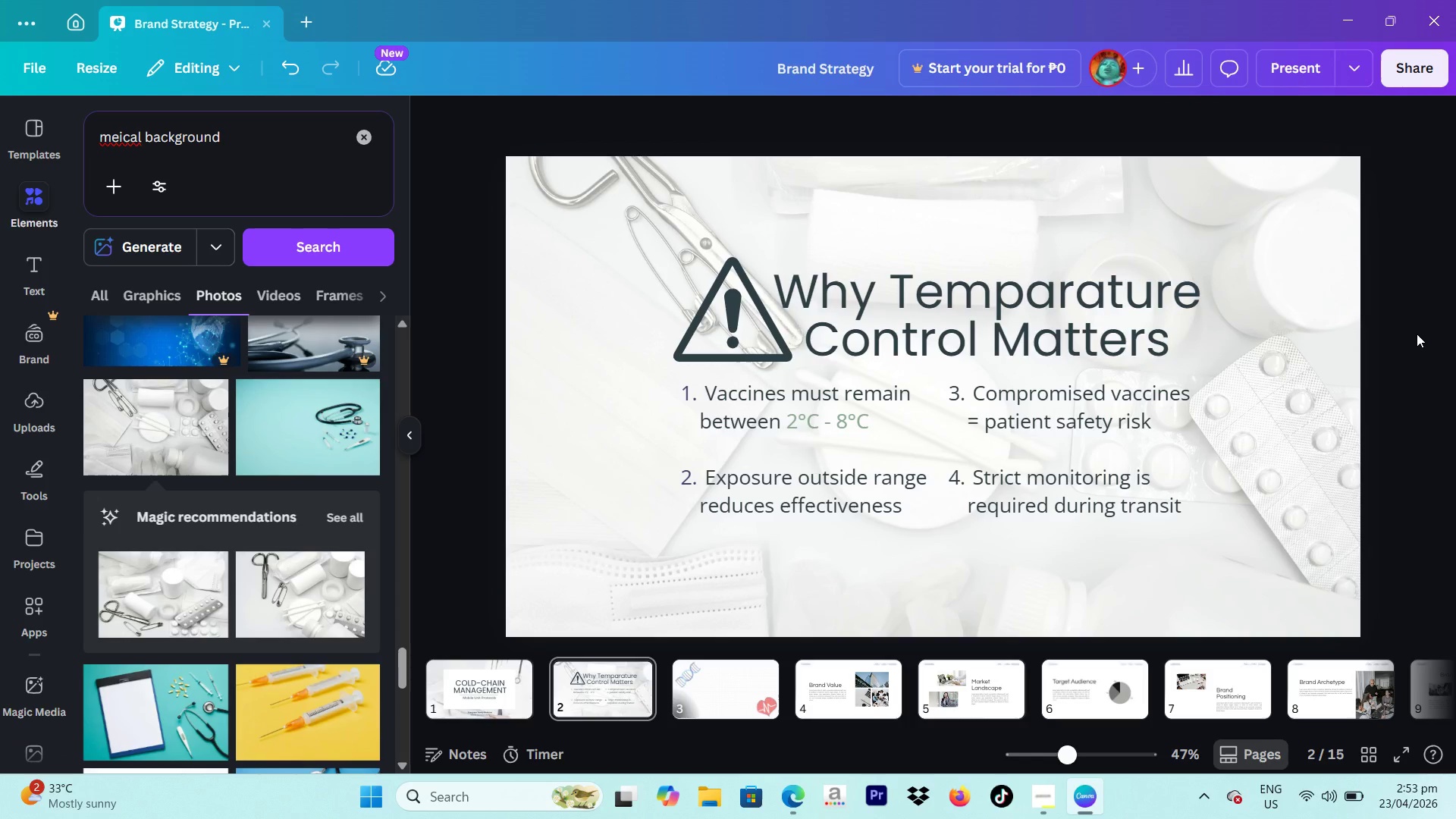 
left_click_drag(start_coordinate=[664, 261], to_coordinate=[1122, 522])
 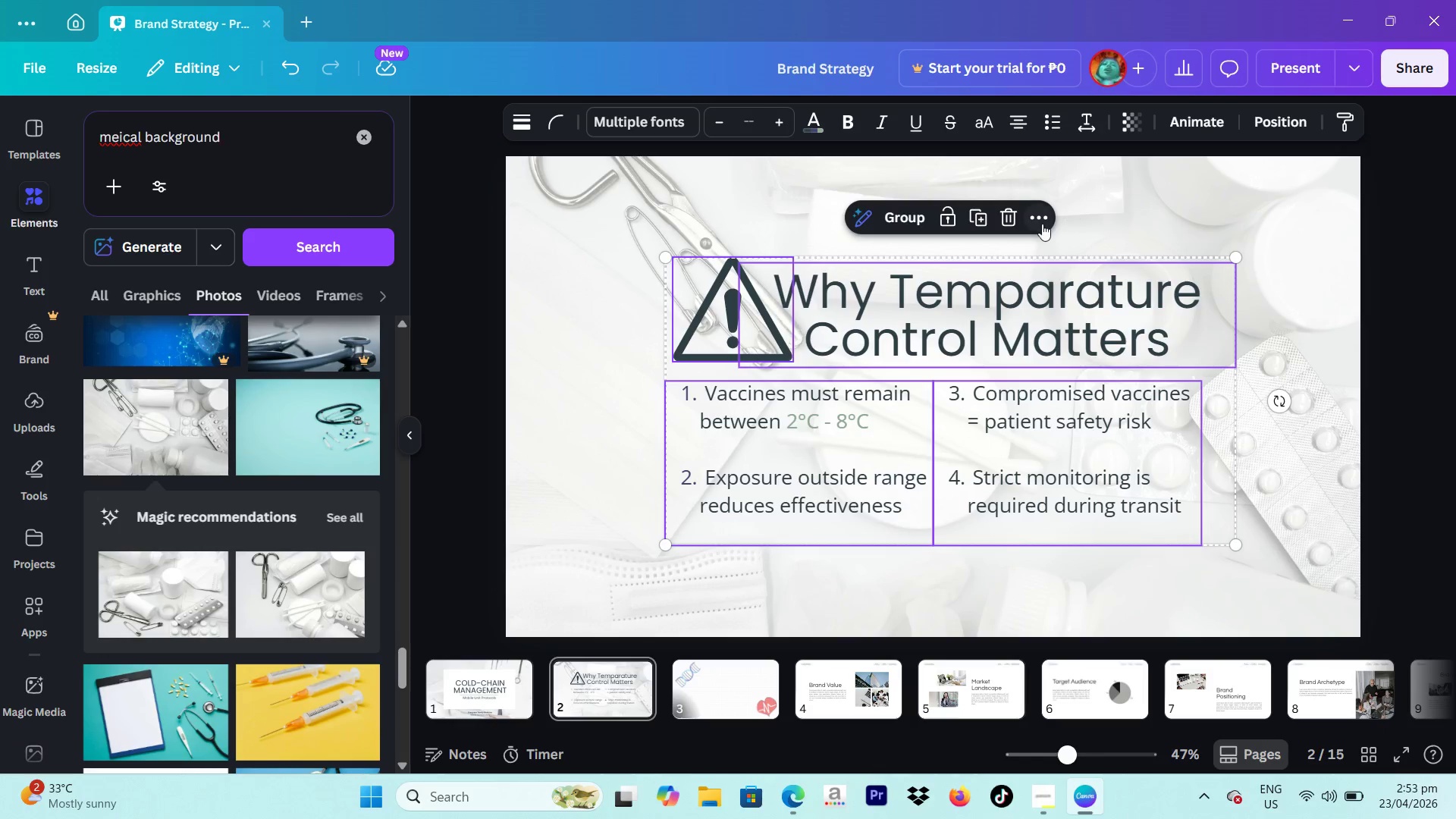 
left_click([1042, 224])
 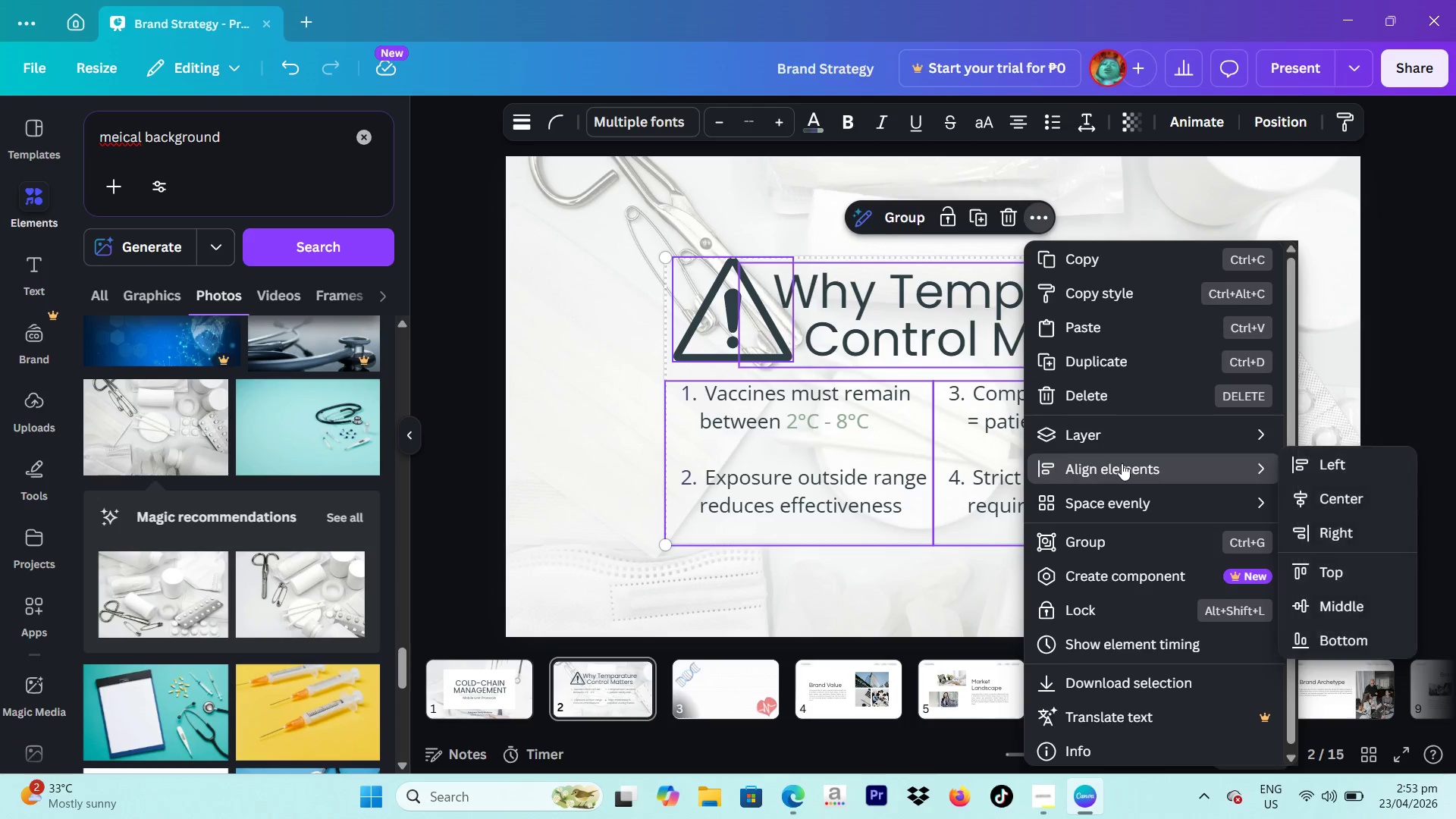 
left_click([1346, 505])
 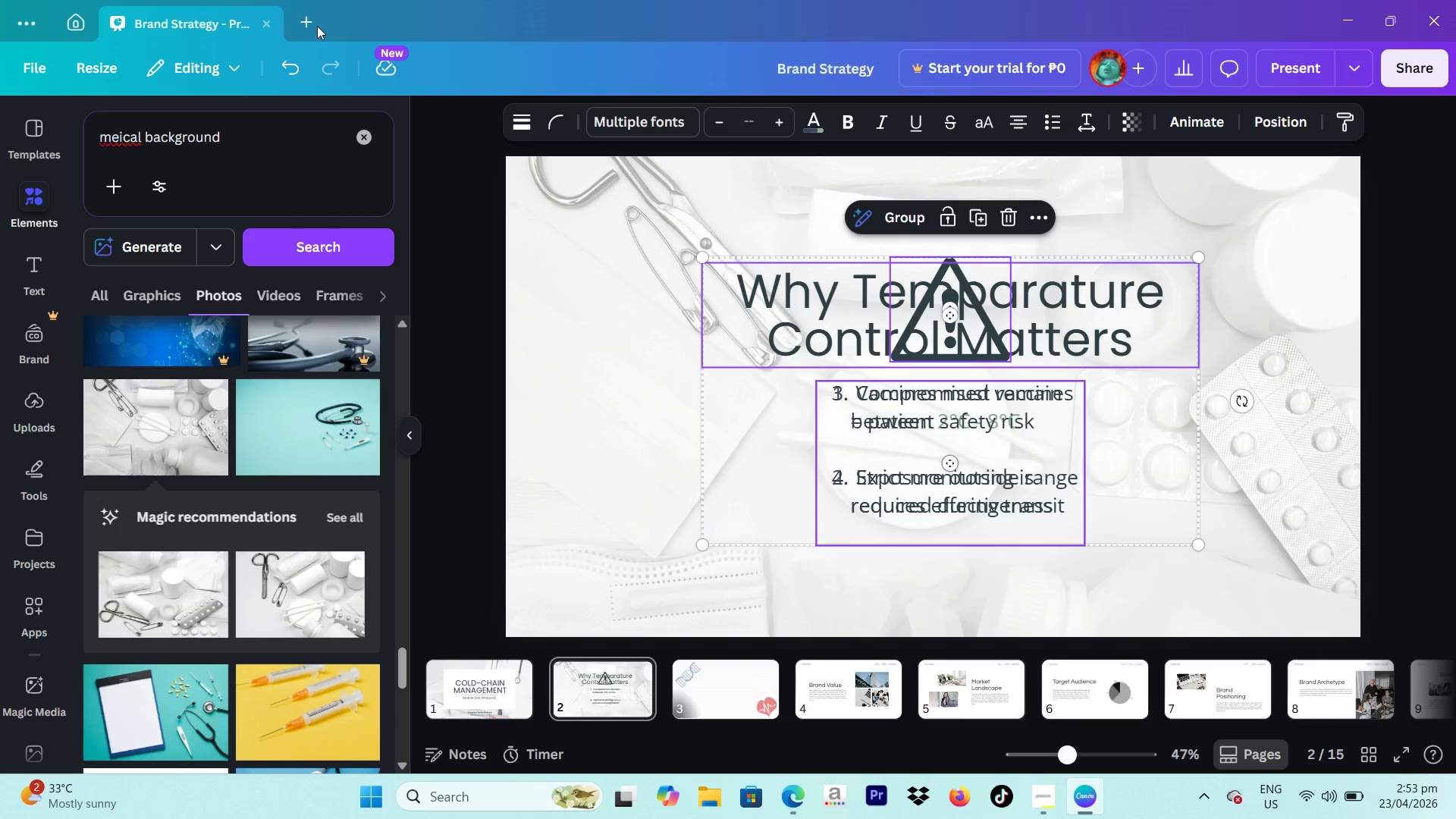 
left_click([301, 64])
 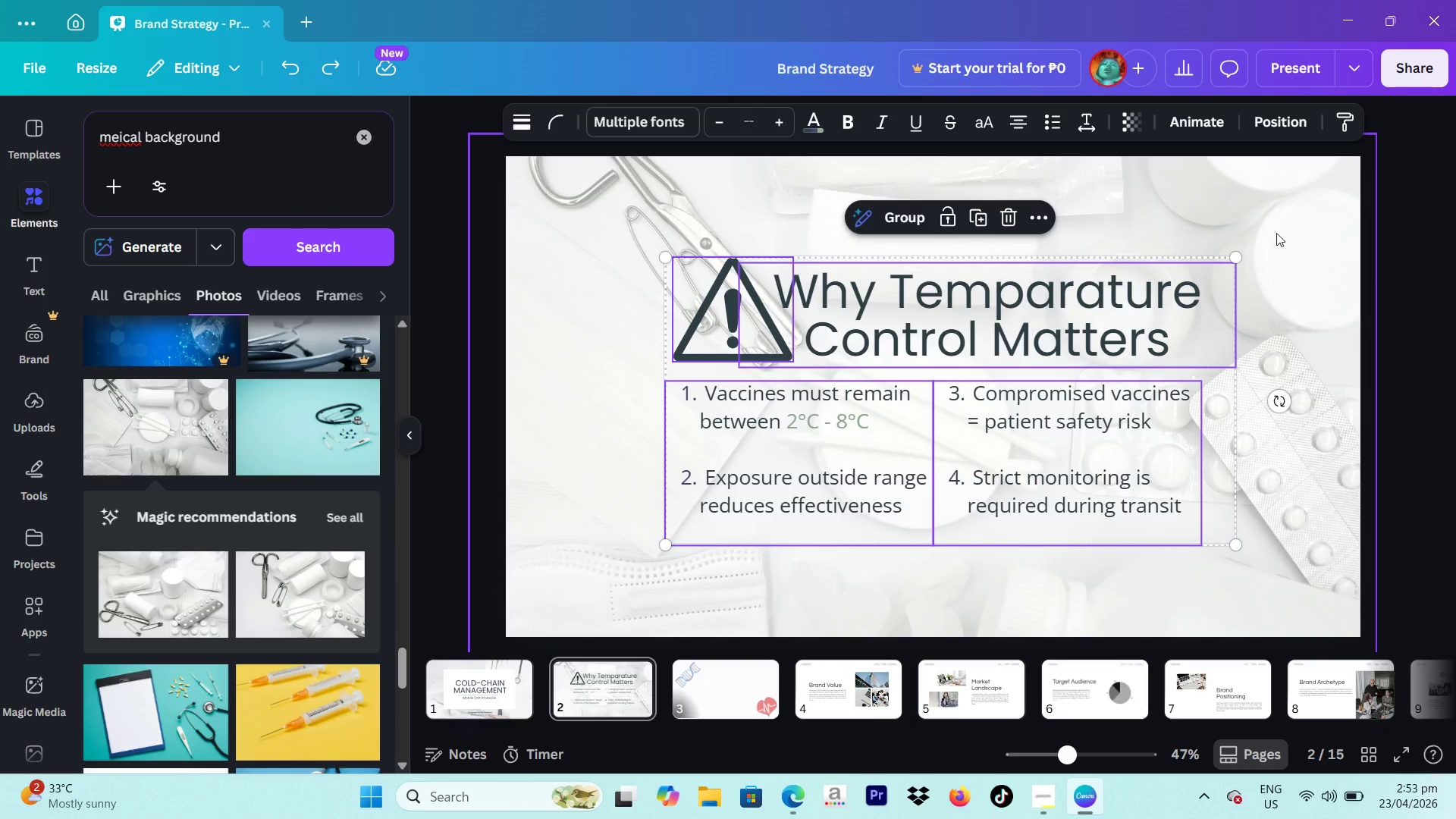 
left_click([1445, 272])
 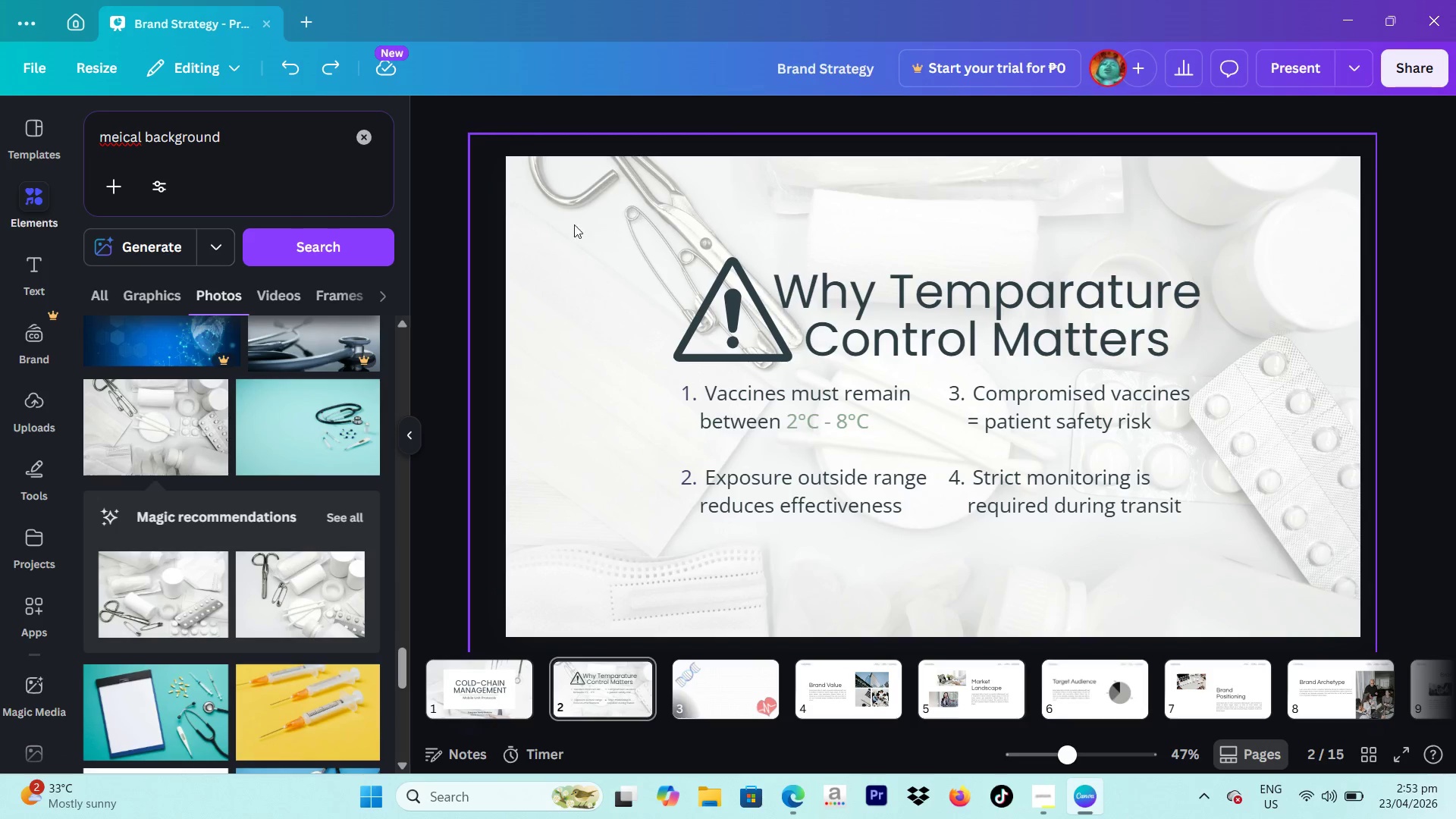 
left_click_drag(start_coordinate=[565, 239], to_coordinate=[1260, 554])
 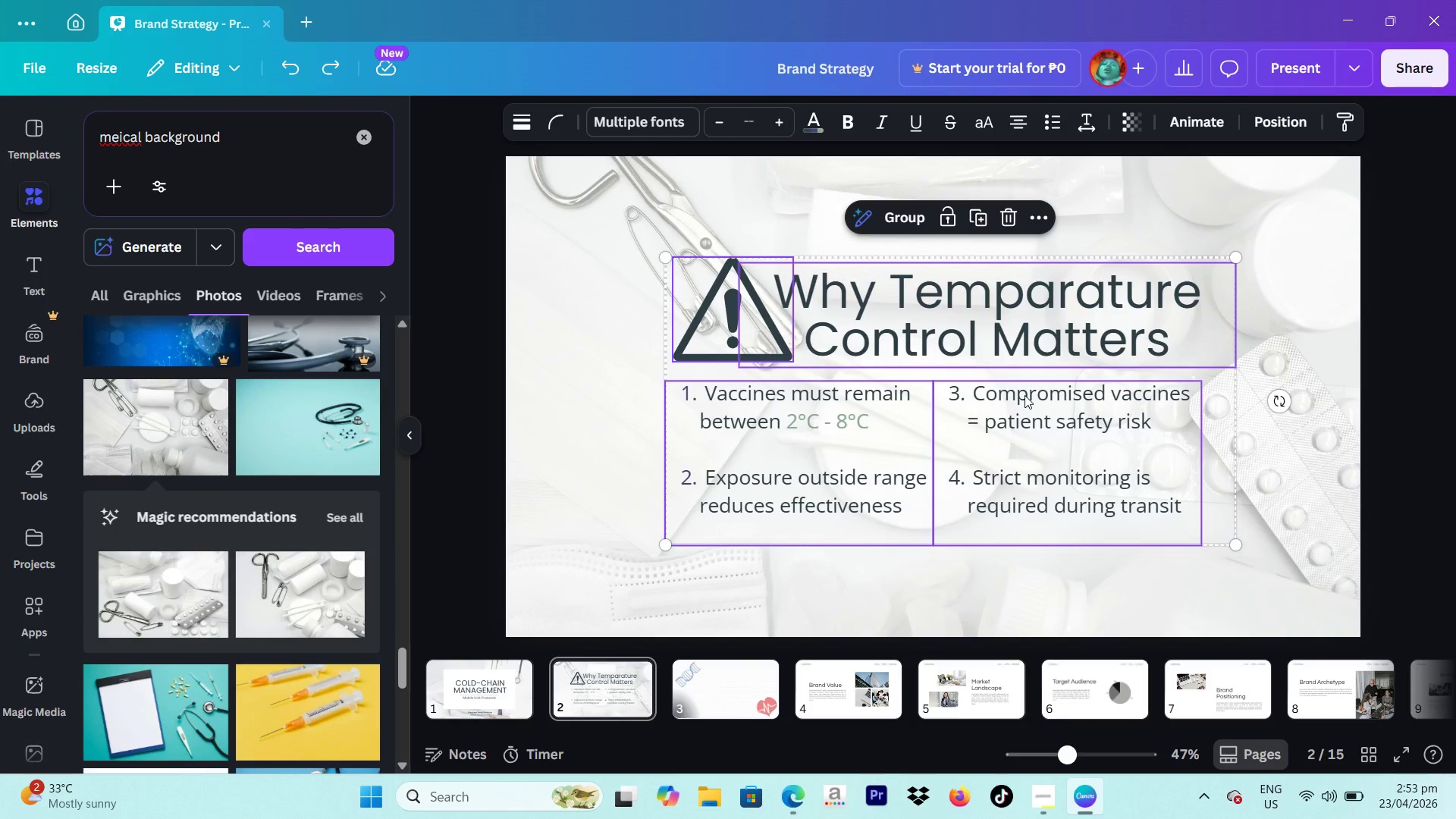 
left_click_drag(start_coordinate=[1025, 395], to_coordinate=[1006, 397])
 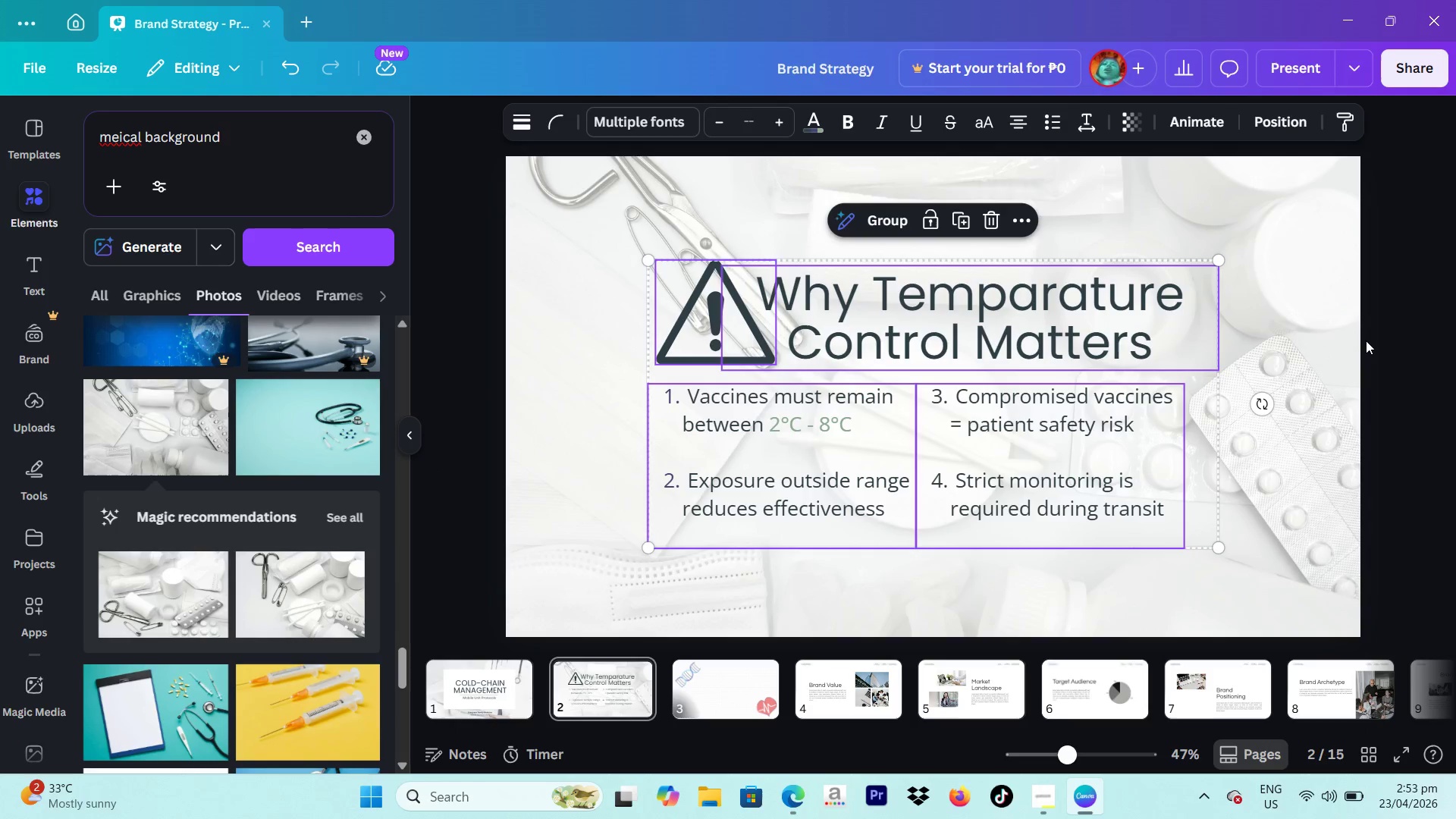 
left_click([1366, 340])
 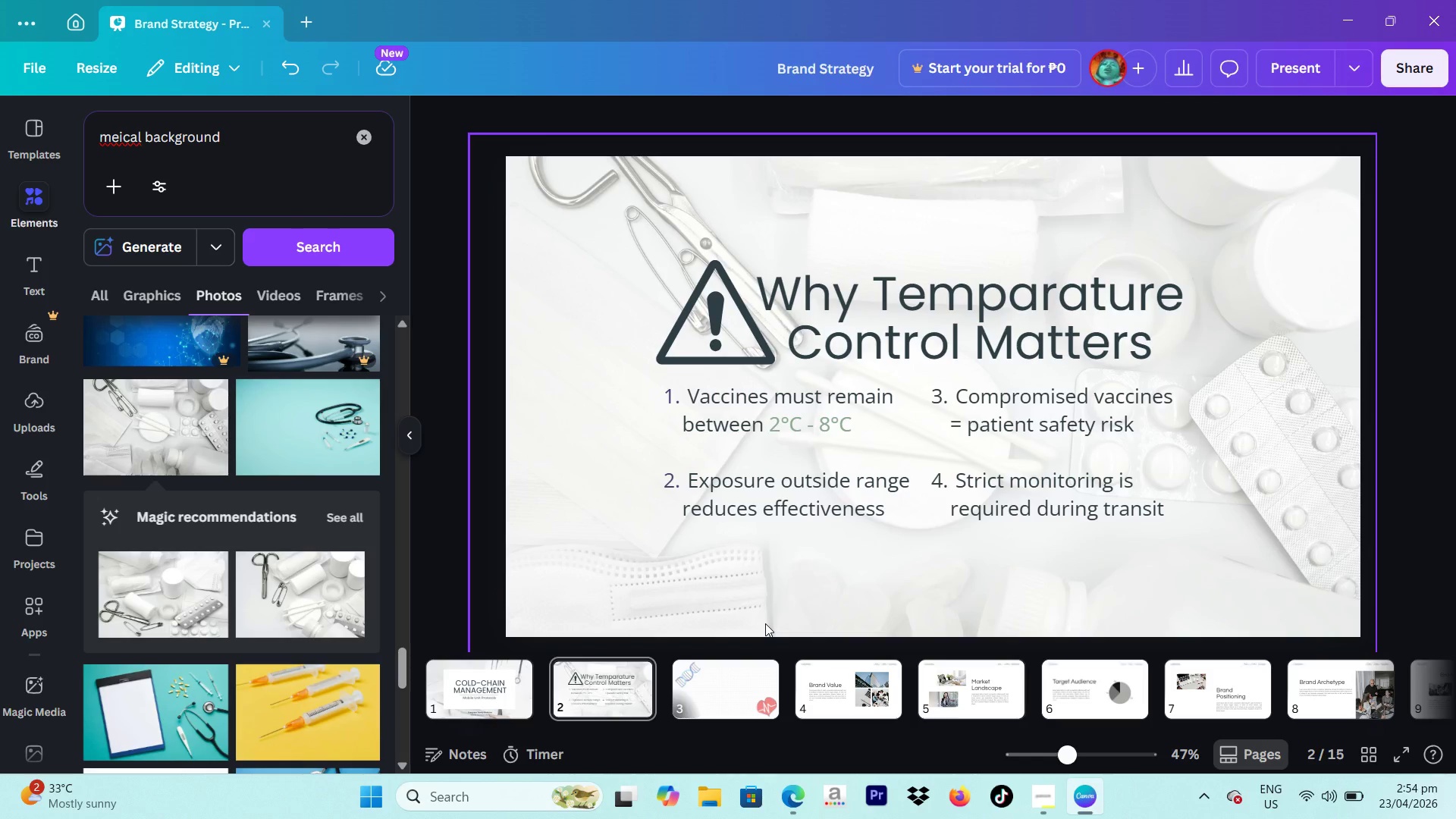 
wait(10.58)
 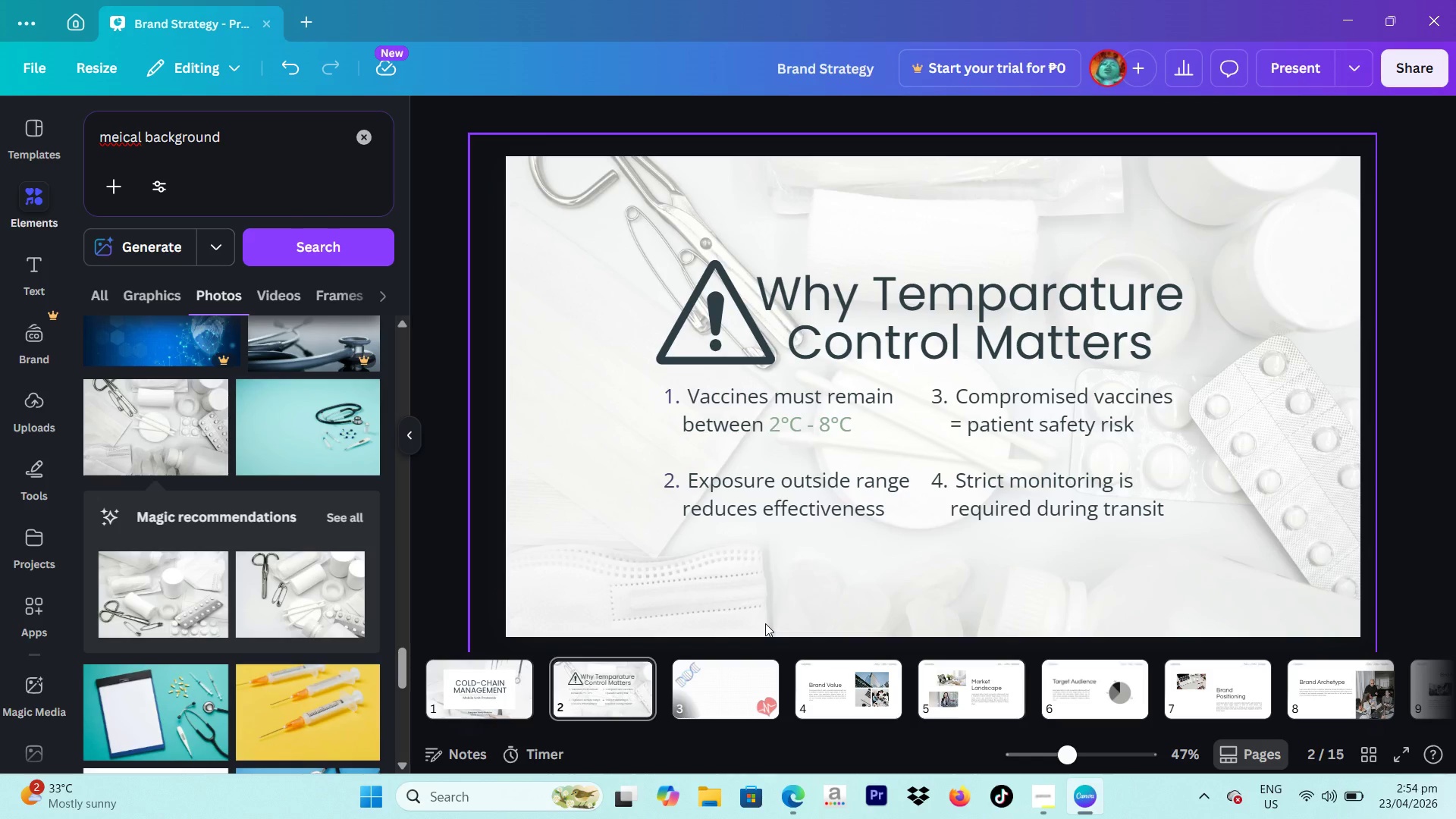 
left_click([1056, 786])
 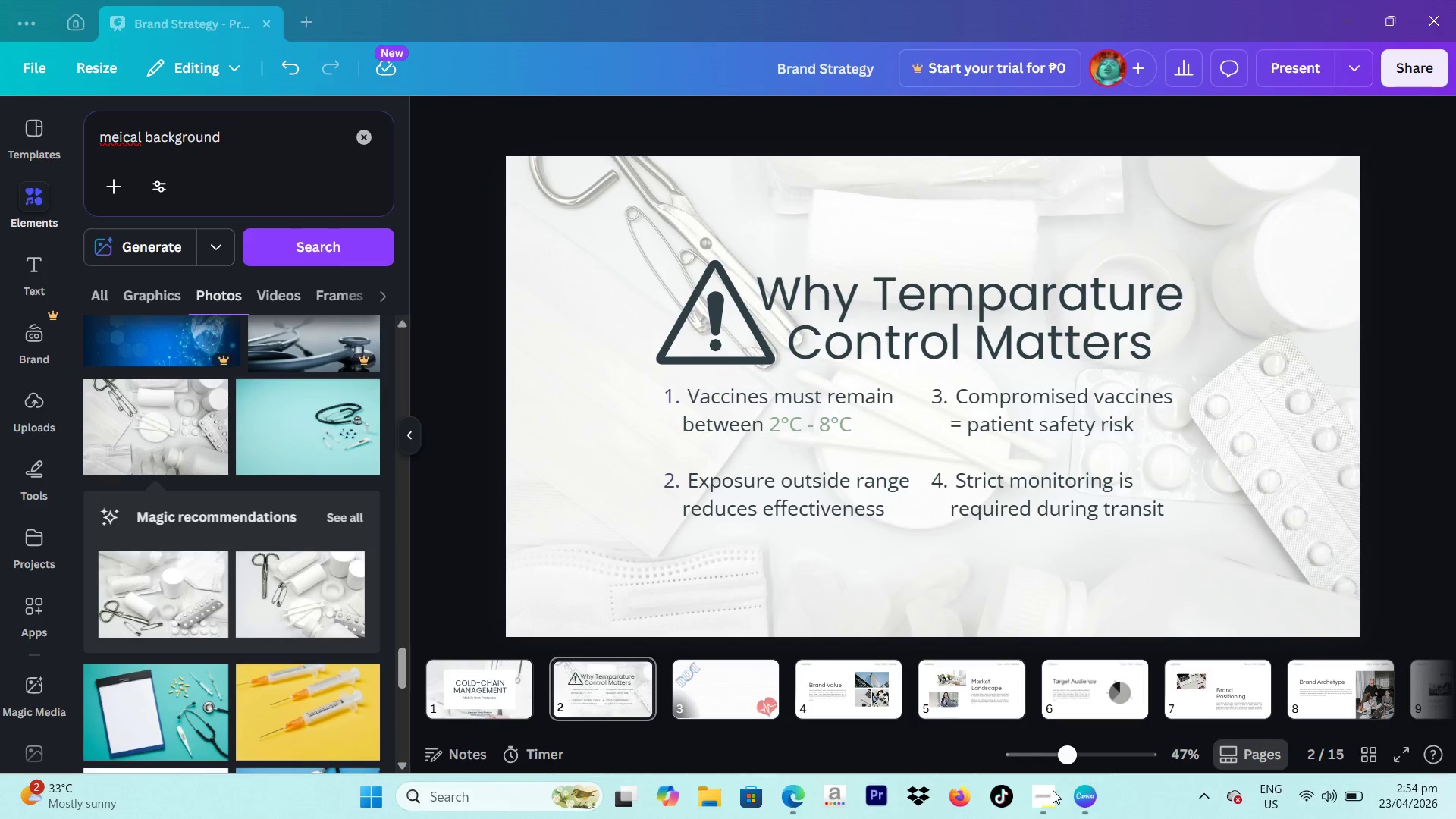 
left_click([1050, 795])
 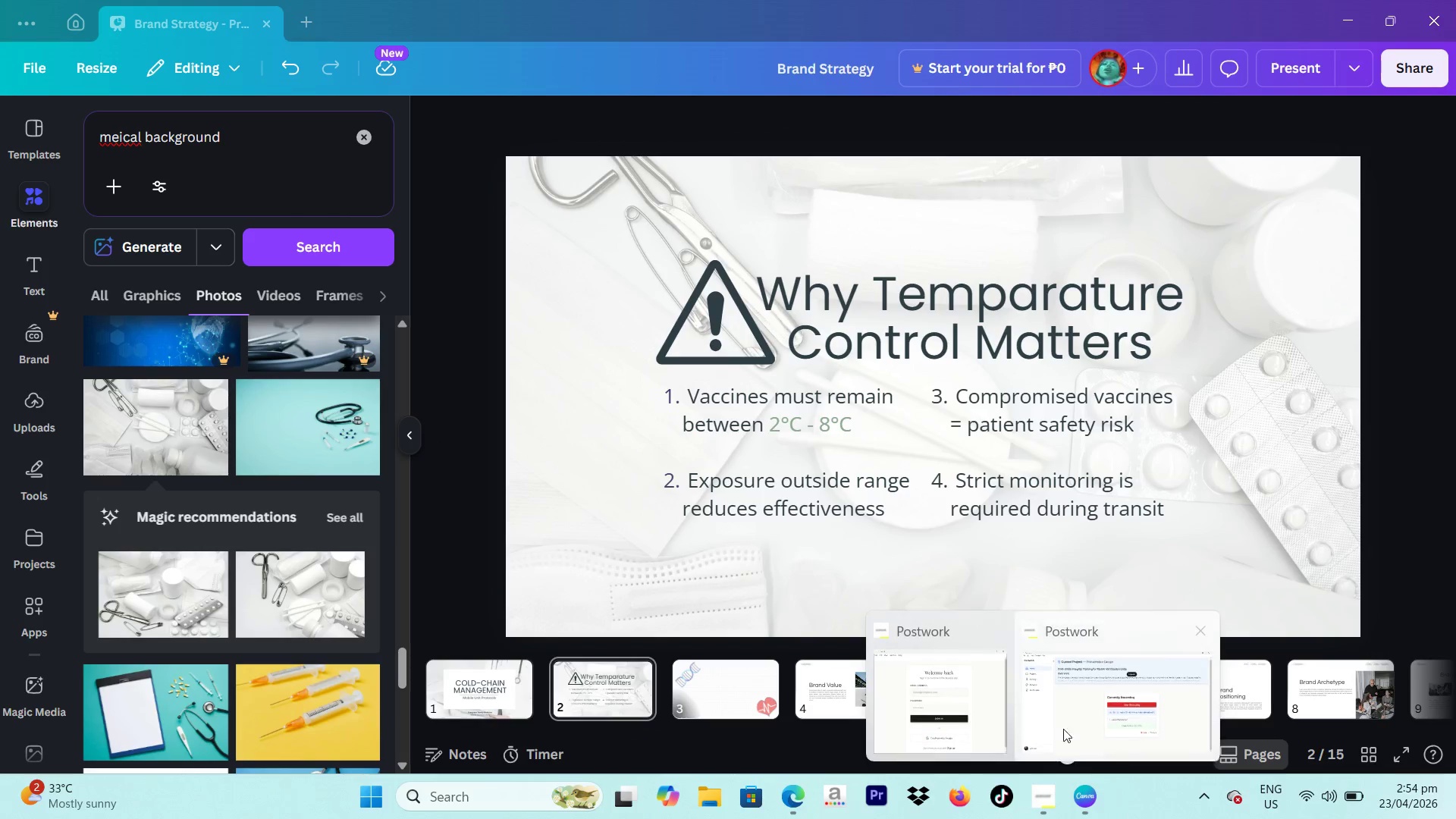 
left_click([1065, 725])